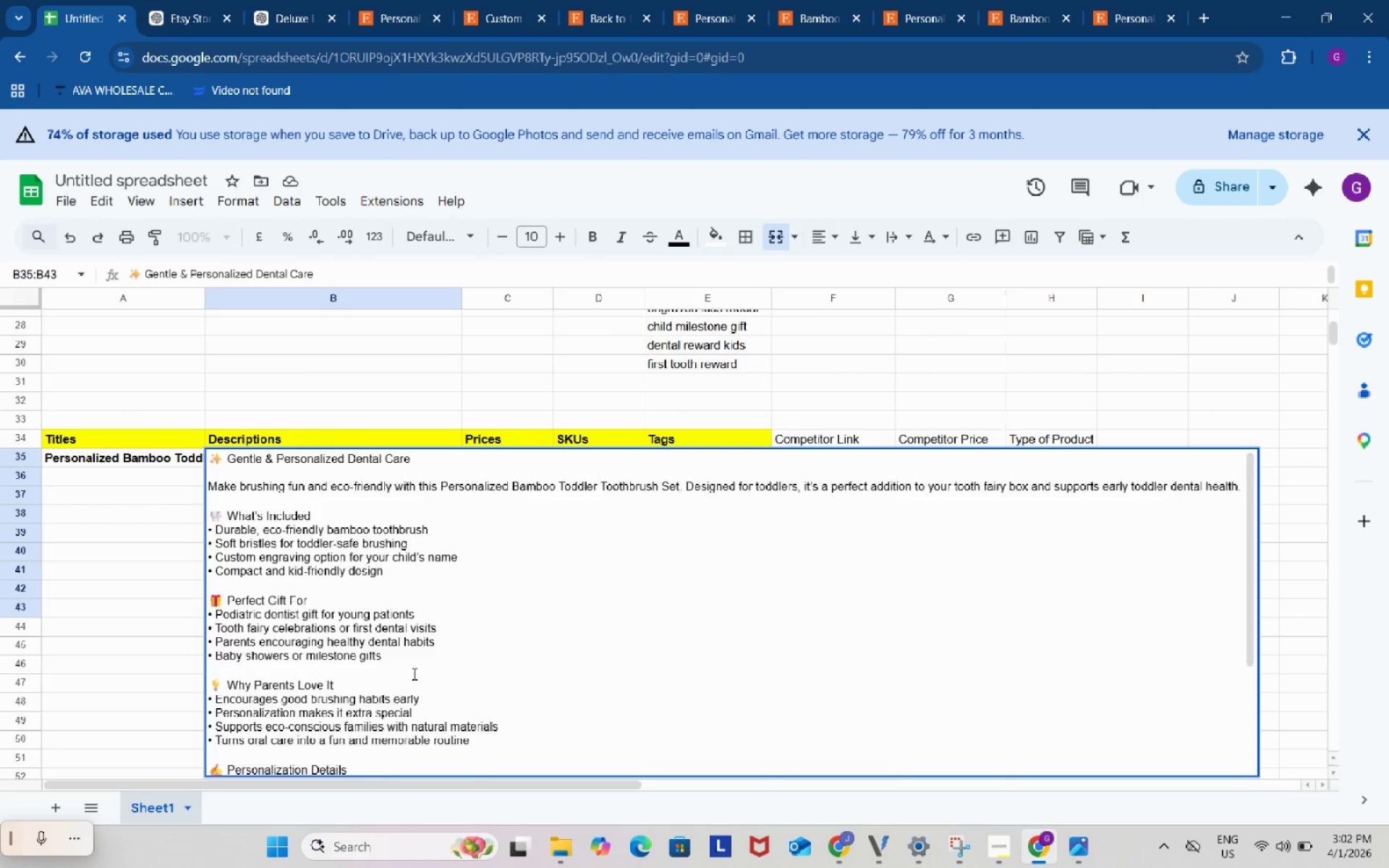 
scroll: coordinate [415, 663], scroll_direction: down, amount: 3.0
 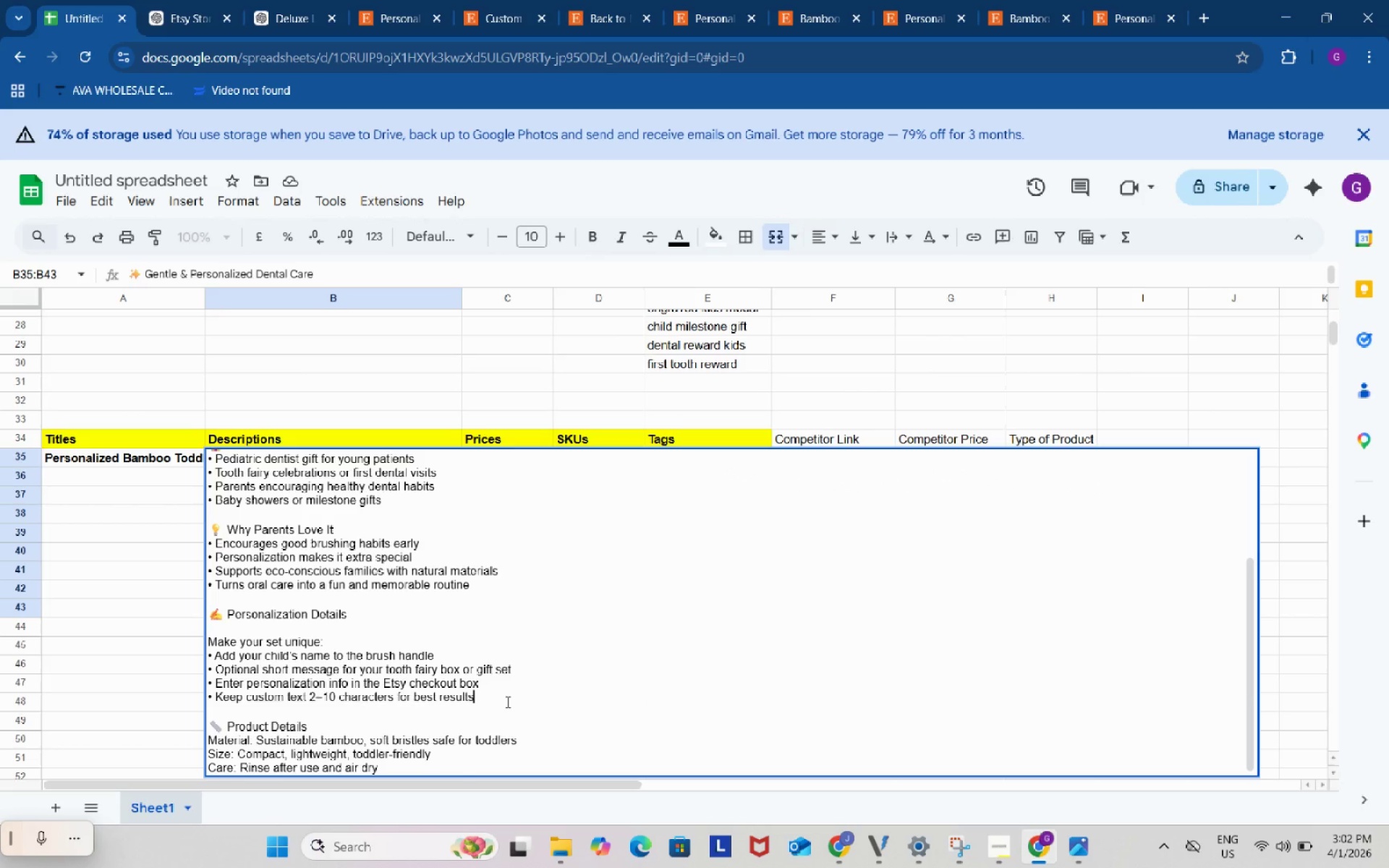 
left_click([506, 702])
 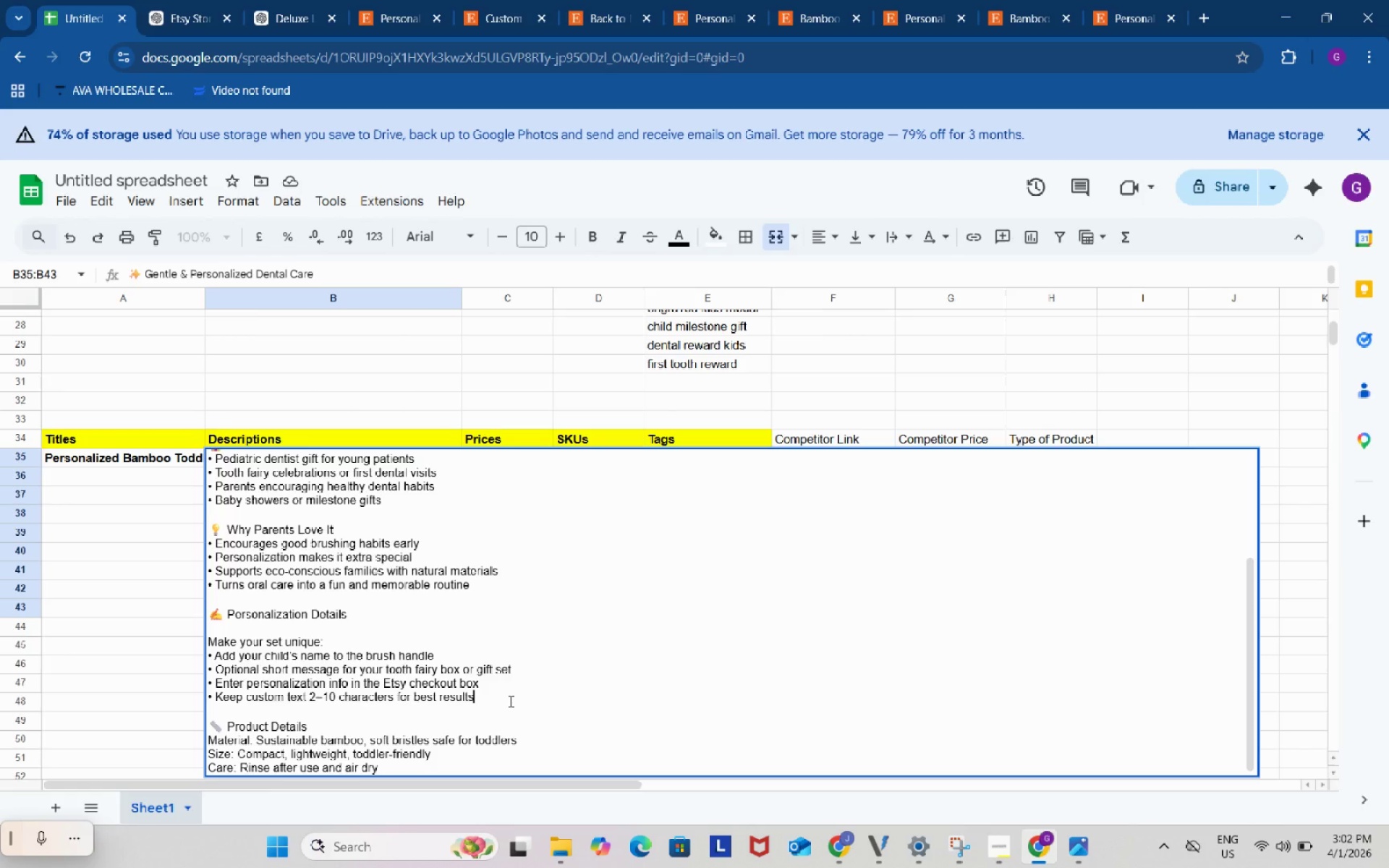 
wait(6.69)
 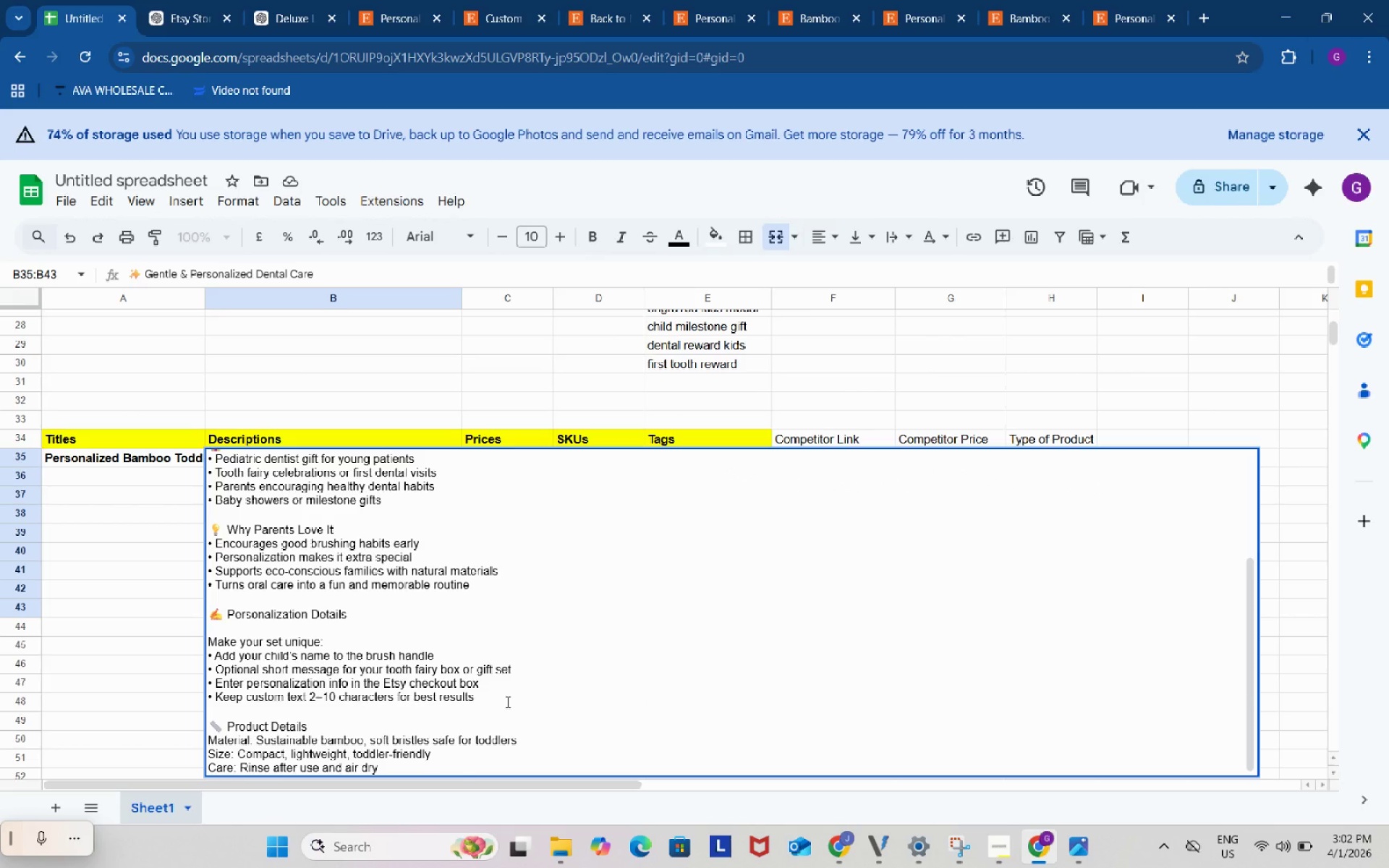 
left_click_drag(start_coordinate=[511, 699], to_coordinate=[208, 686])
 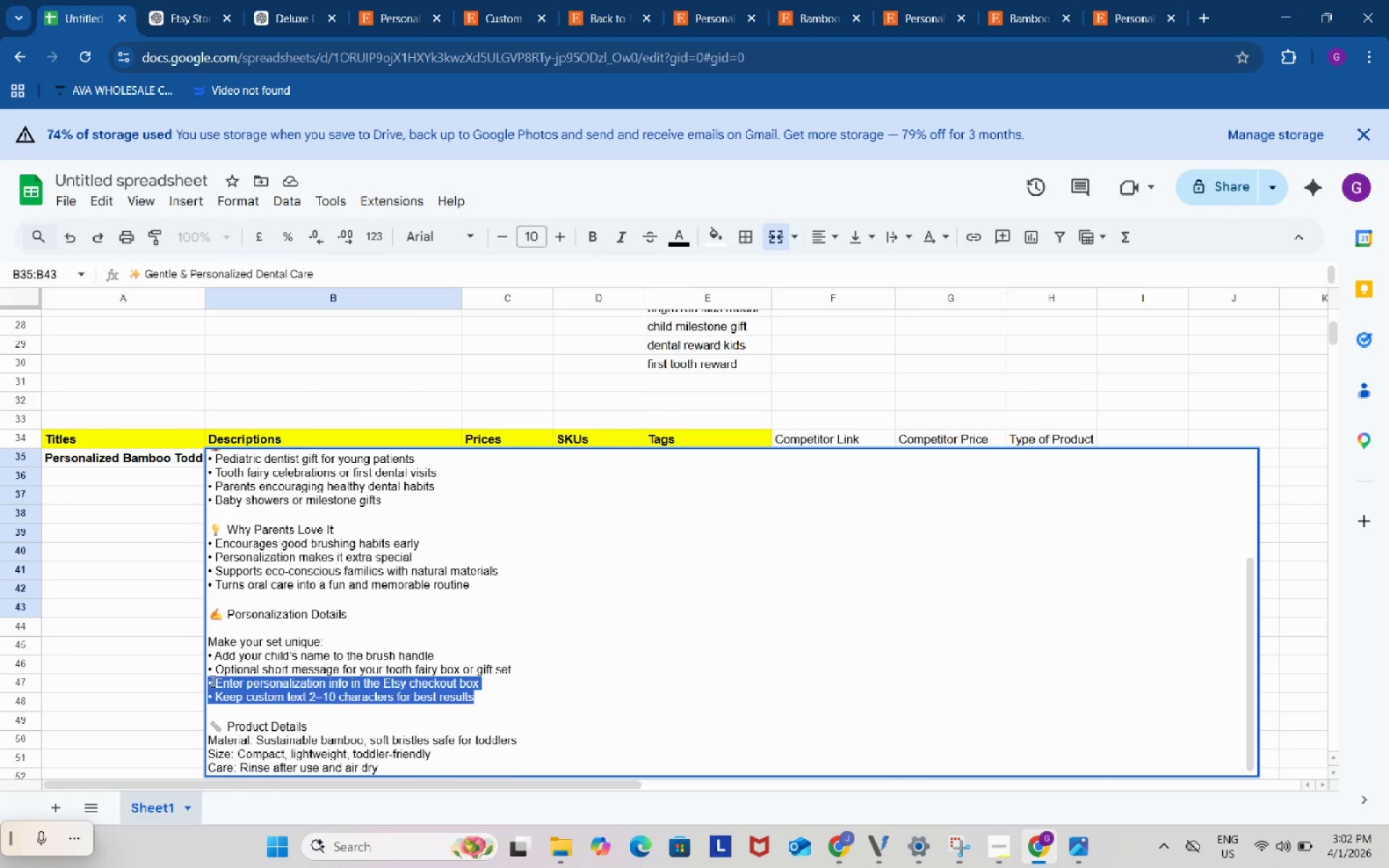 
key(Control+ControlLeft)
 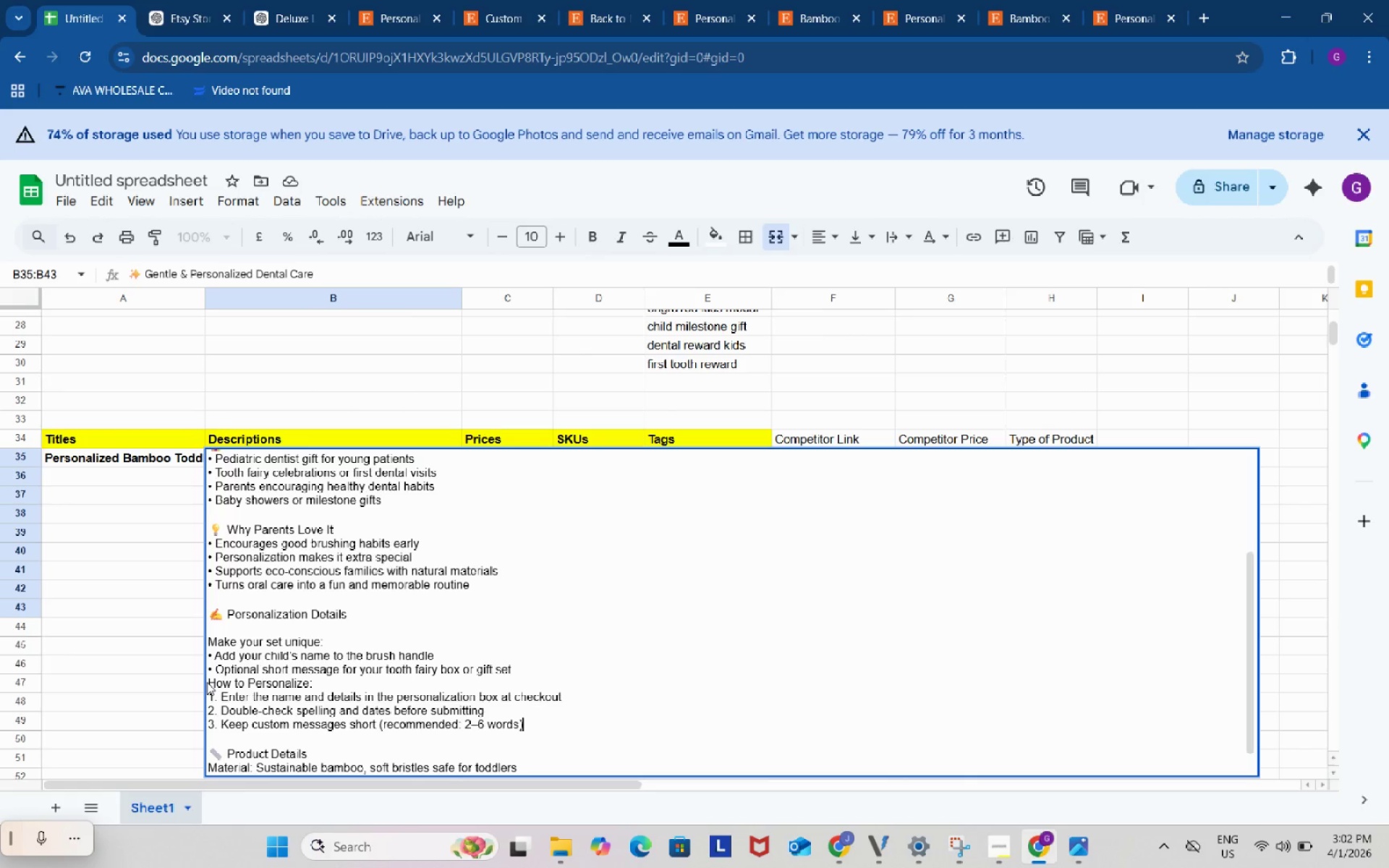 
key(Control+V)
 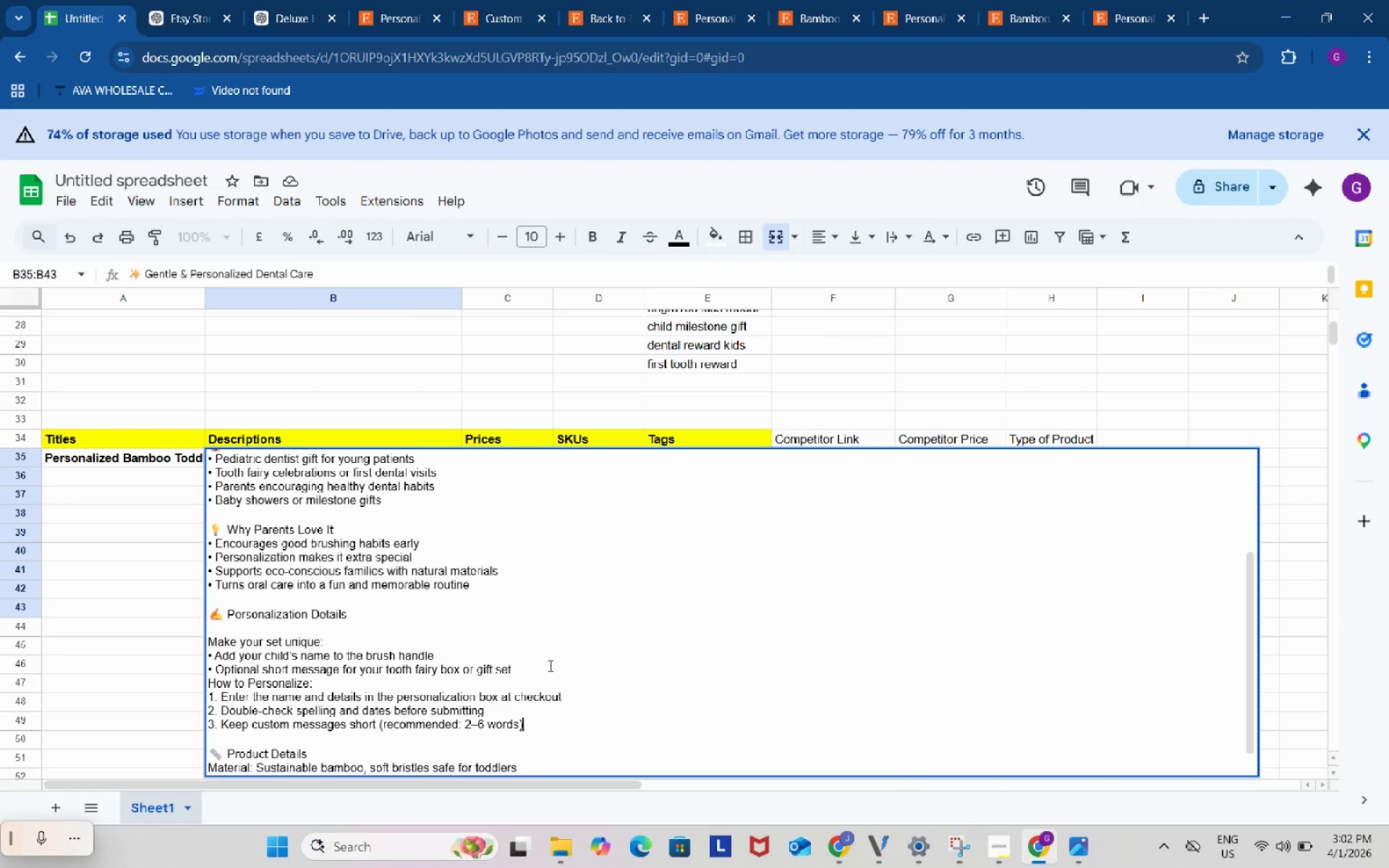 
left_click([549, 665])
 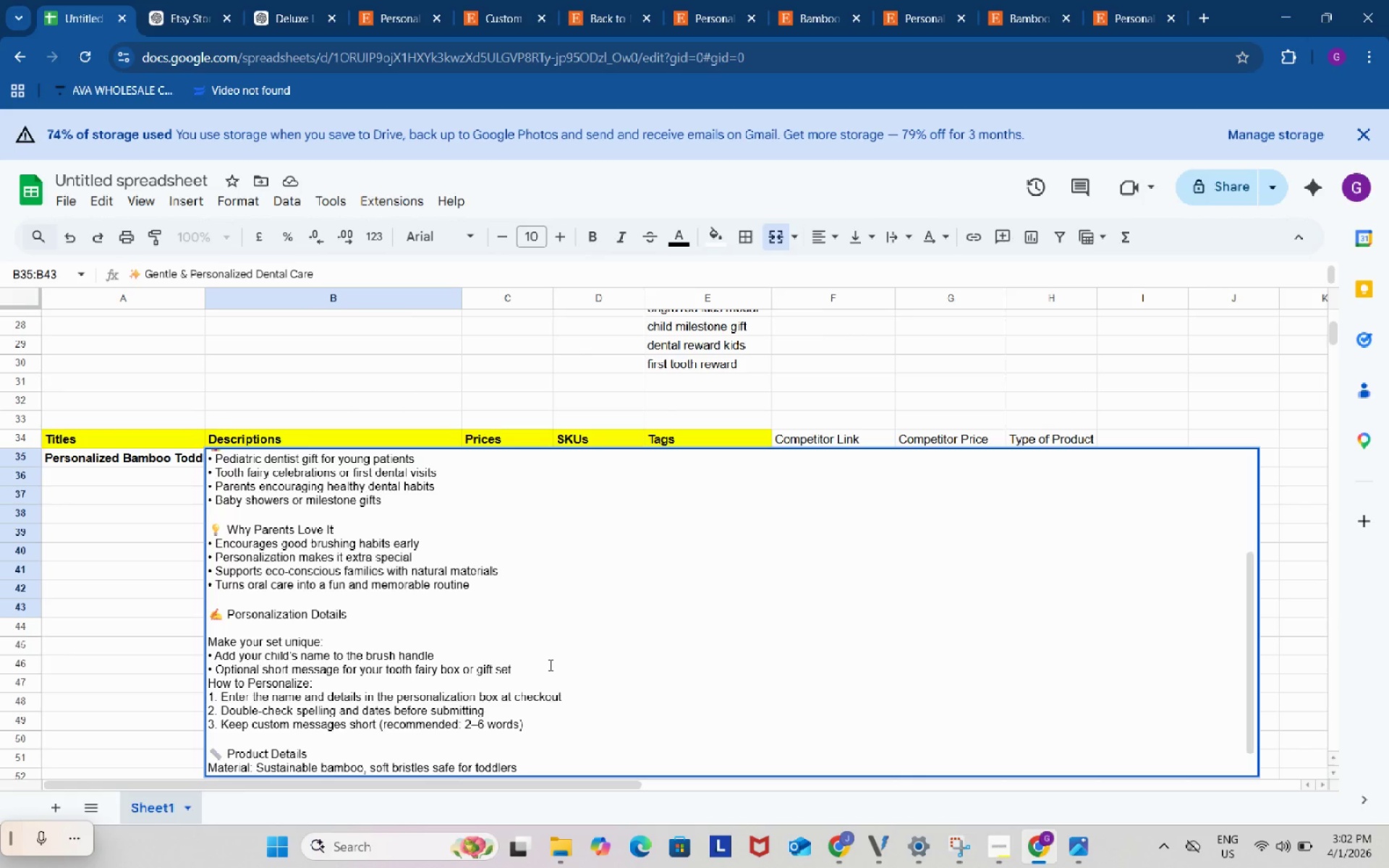 
key(Alt+Control+Enter)
 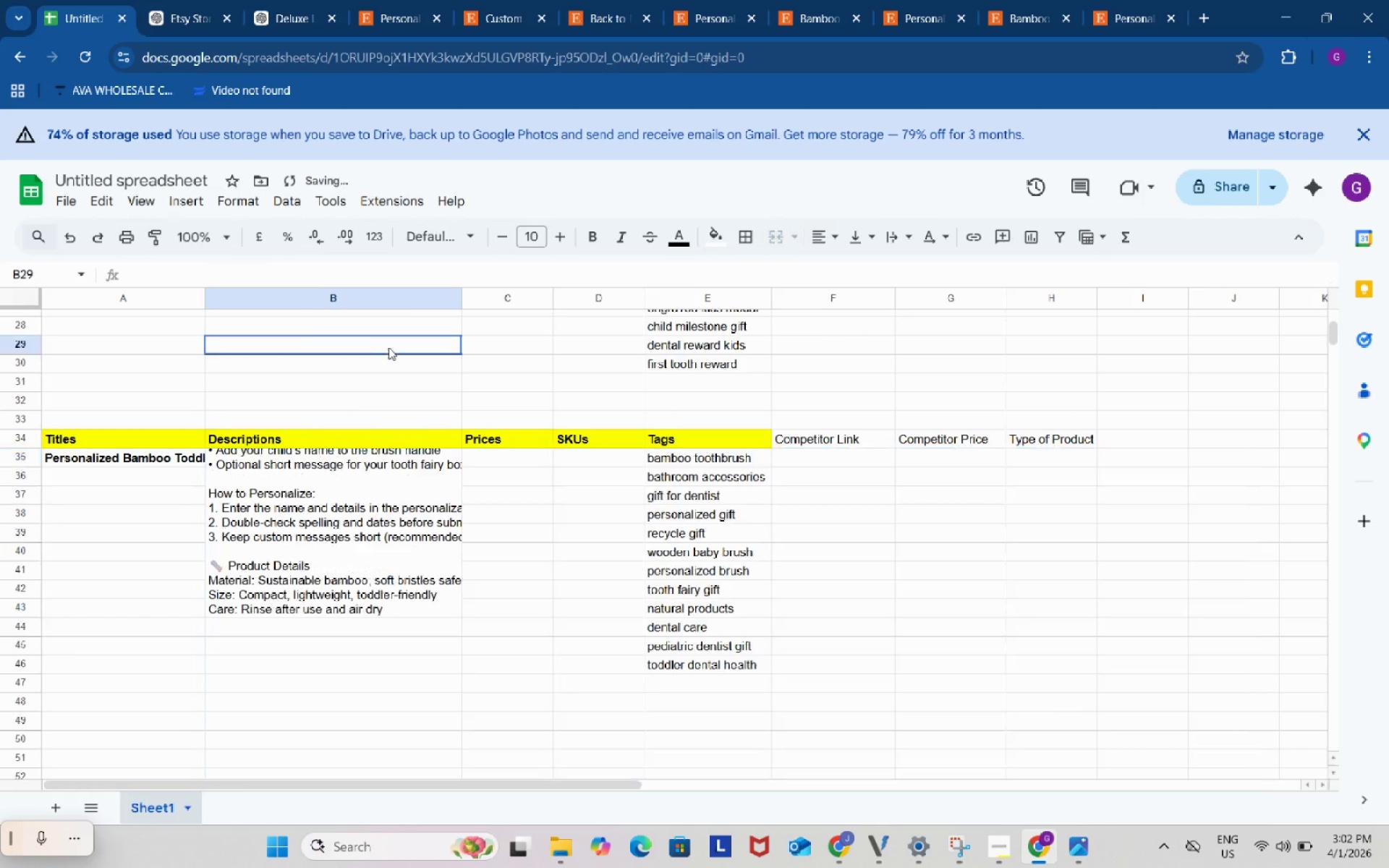 
scroll: coordinate [399, 421], scroll_direction: up, amount: 3.0
 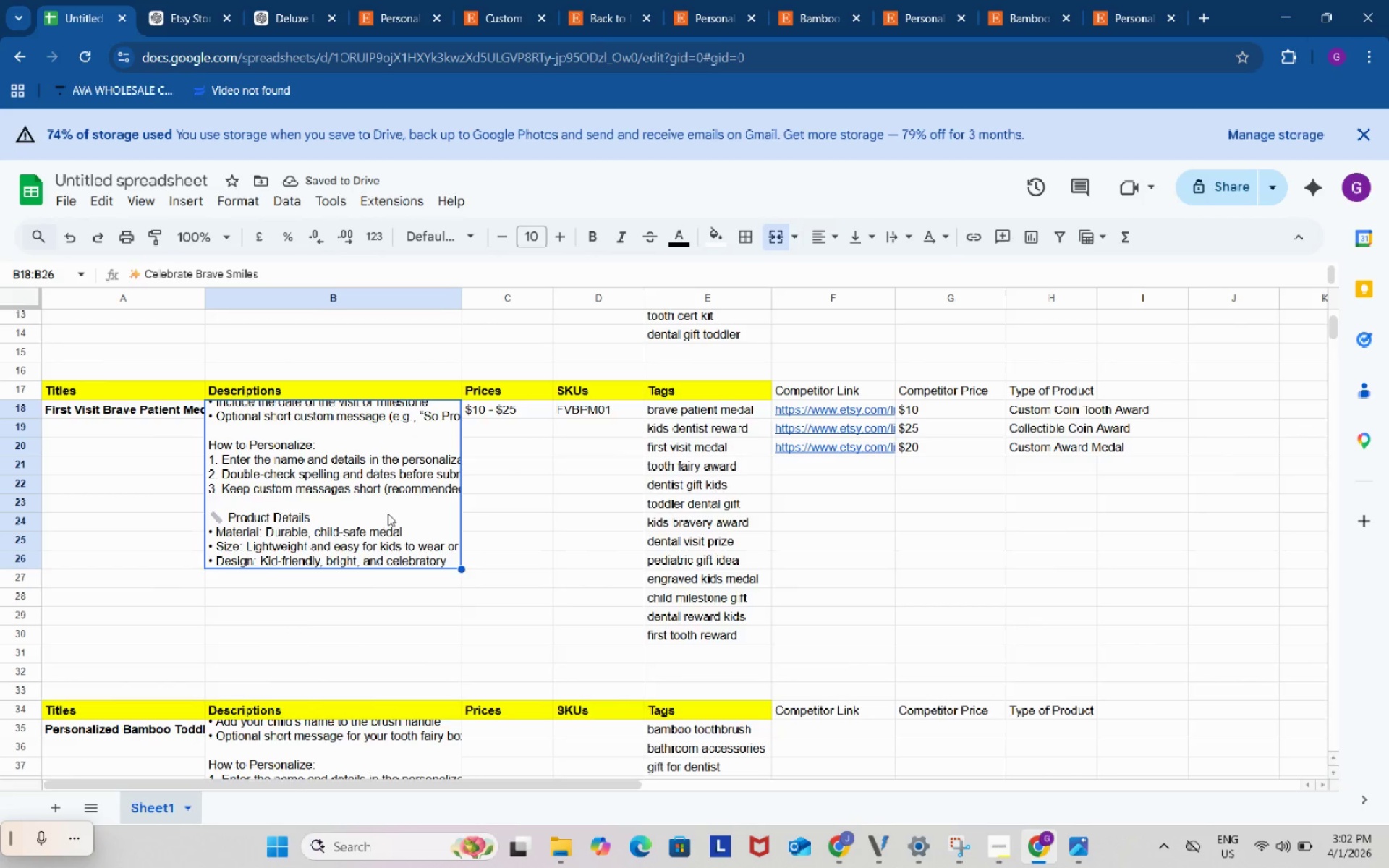 
double_click([388, 514])
 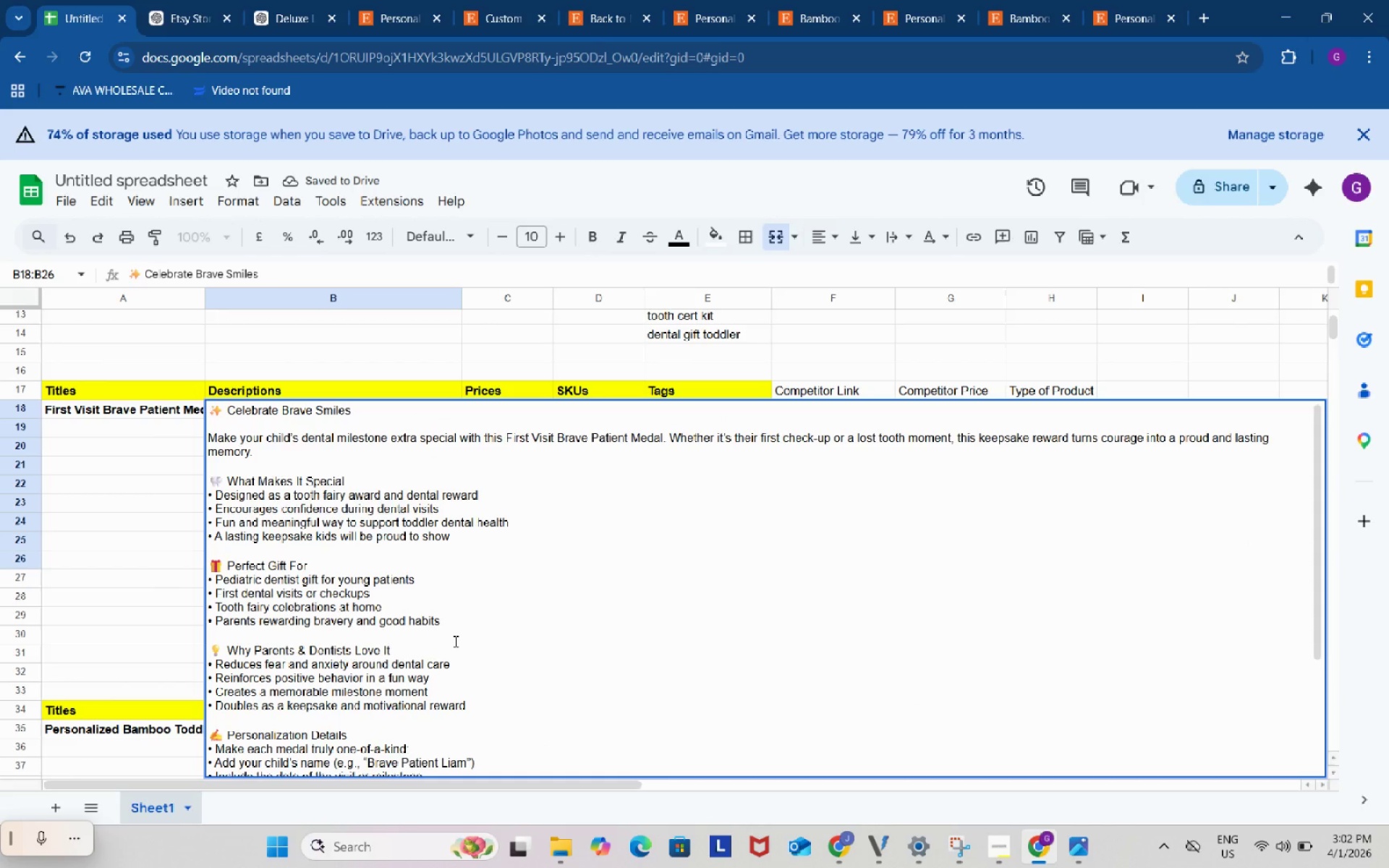 
scroll: coordinate [454, 641], scroll_direction: down, amount: 2.0
 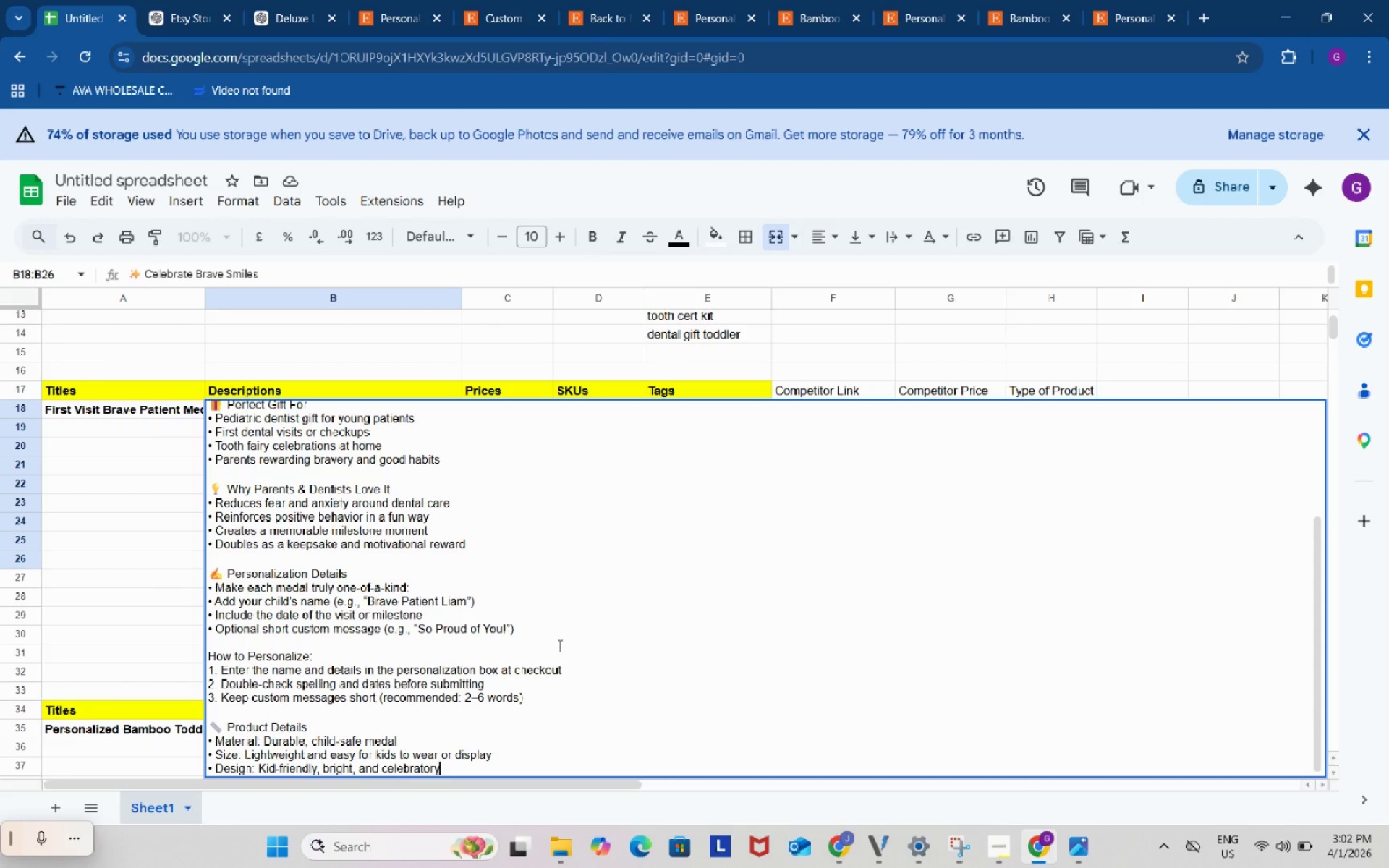 
left_click([128, 630])
 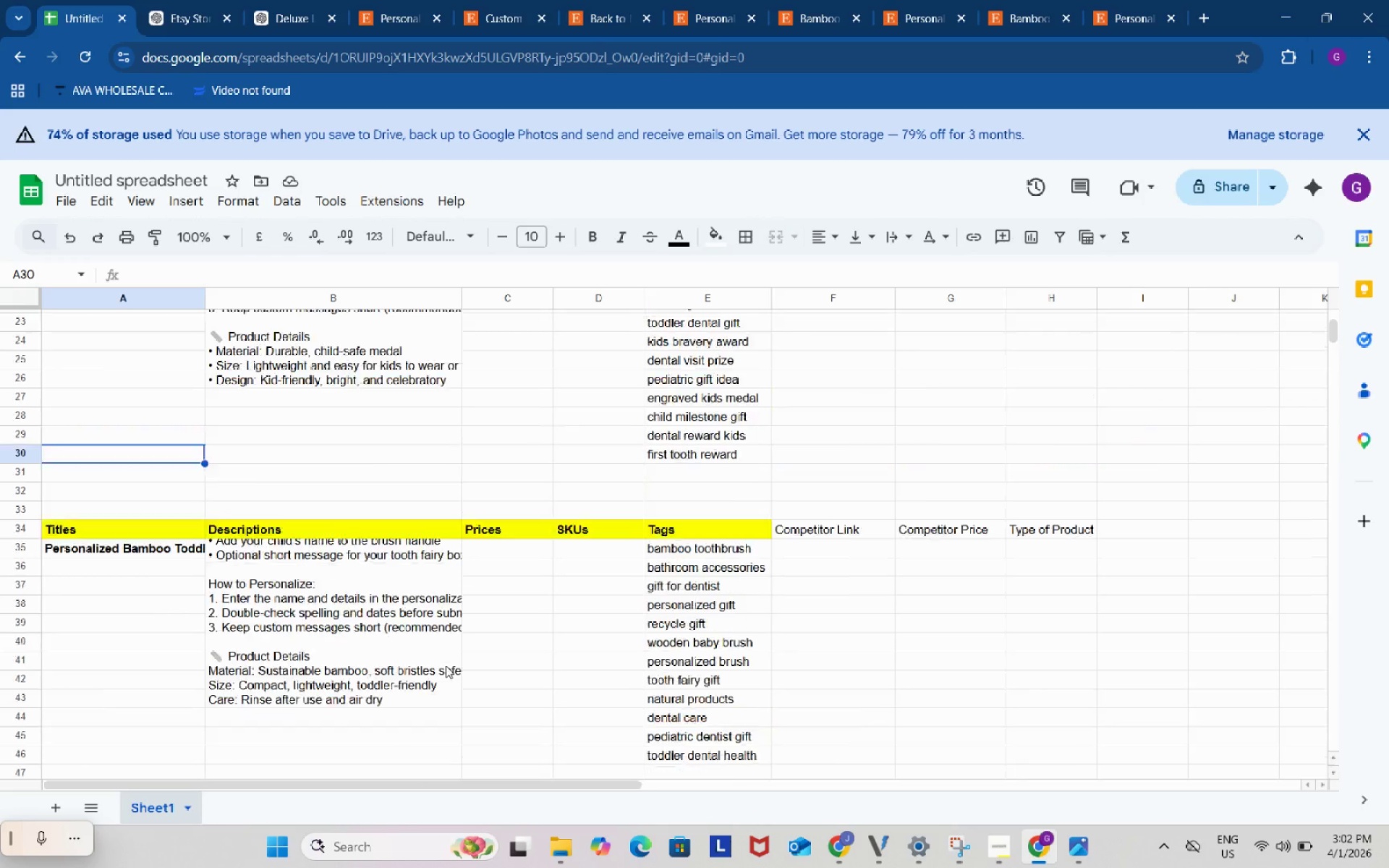 
scroll: coordinate [446, 665], scroll_direction: down, amount: 3.0
 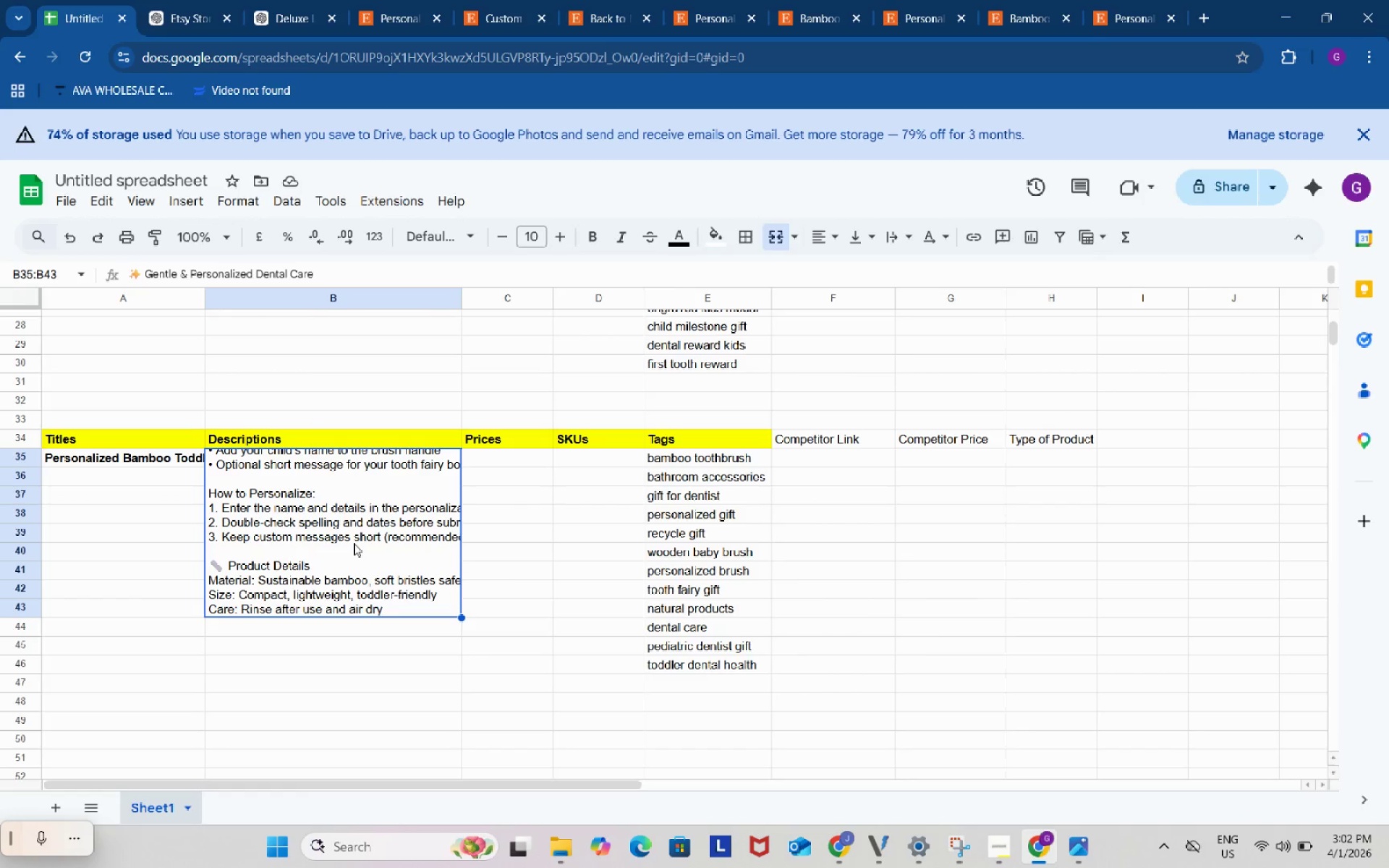 
double_click([354, 543])
 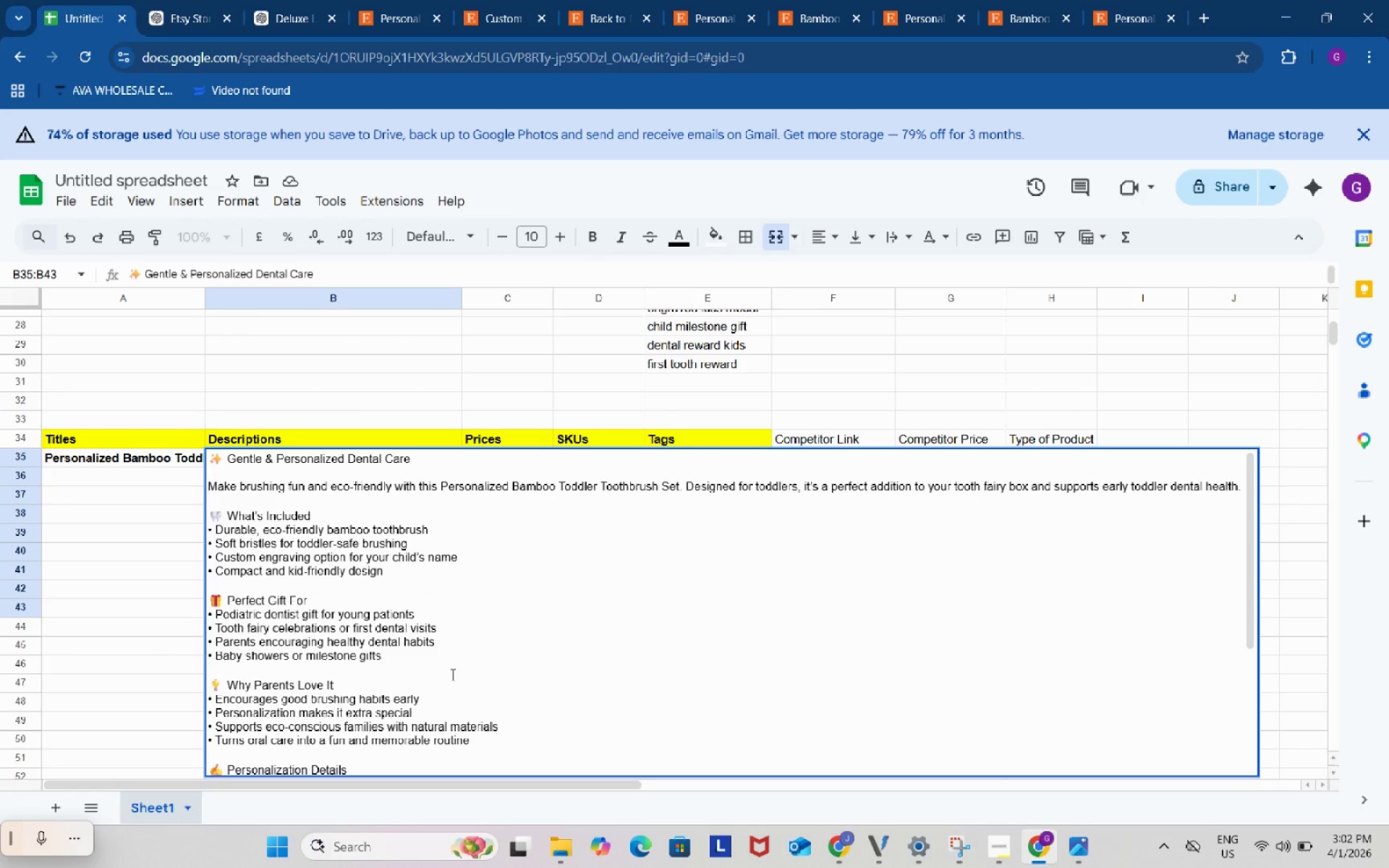 
scroll: coordinate [451, 674], scroll_direction: down, amount: 2.0
 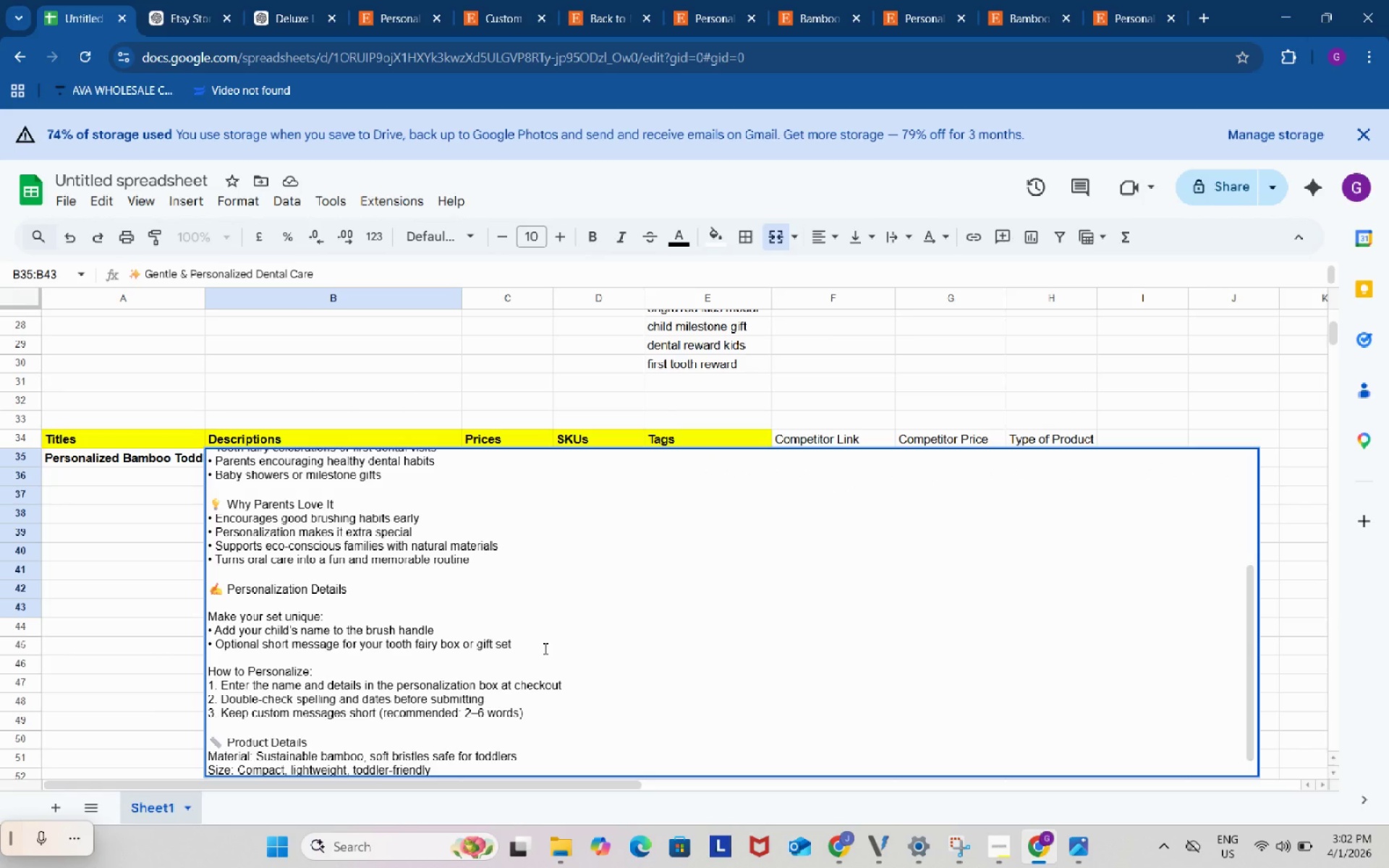 
wait(9.54)
 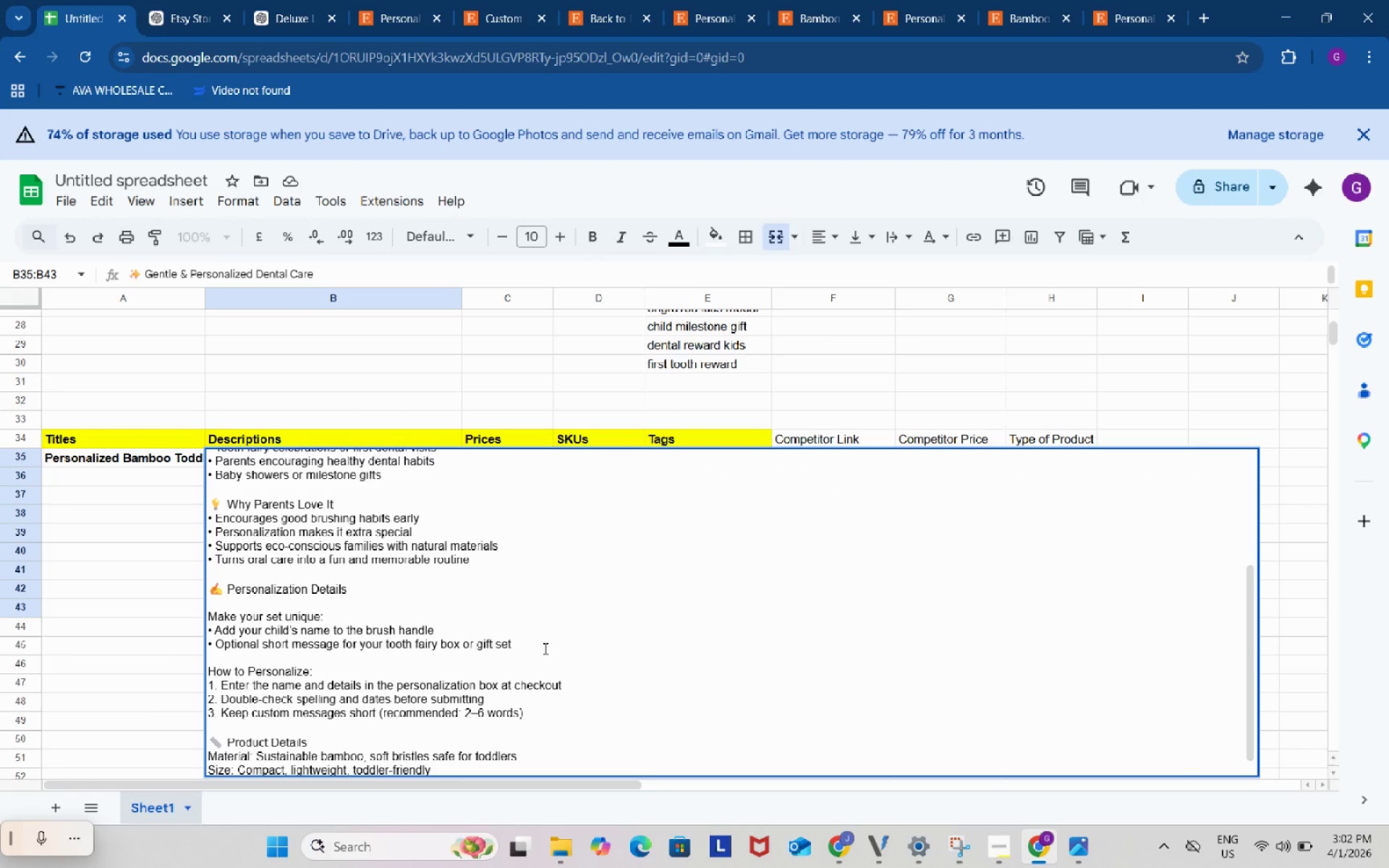 
left_click_drag(start_coordinate=[540, 644], to_coordinate=[212, 643])
 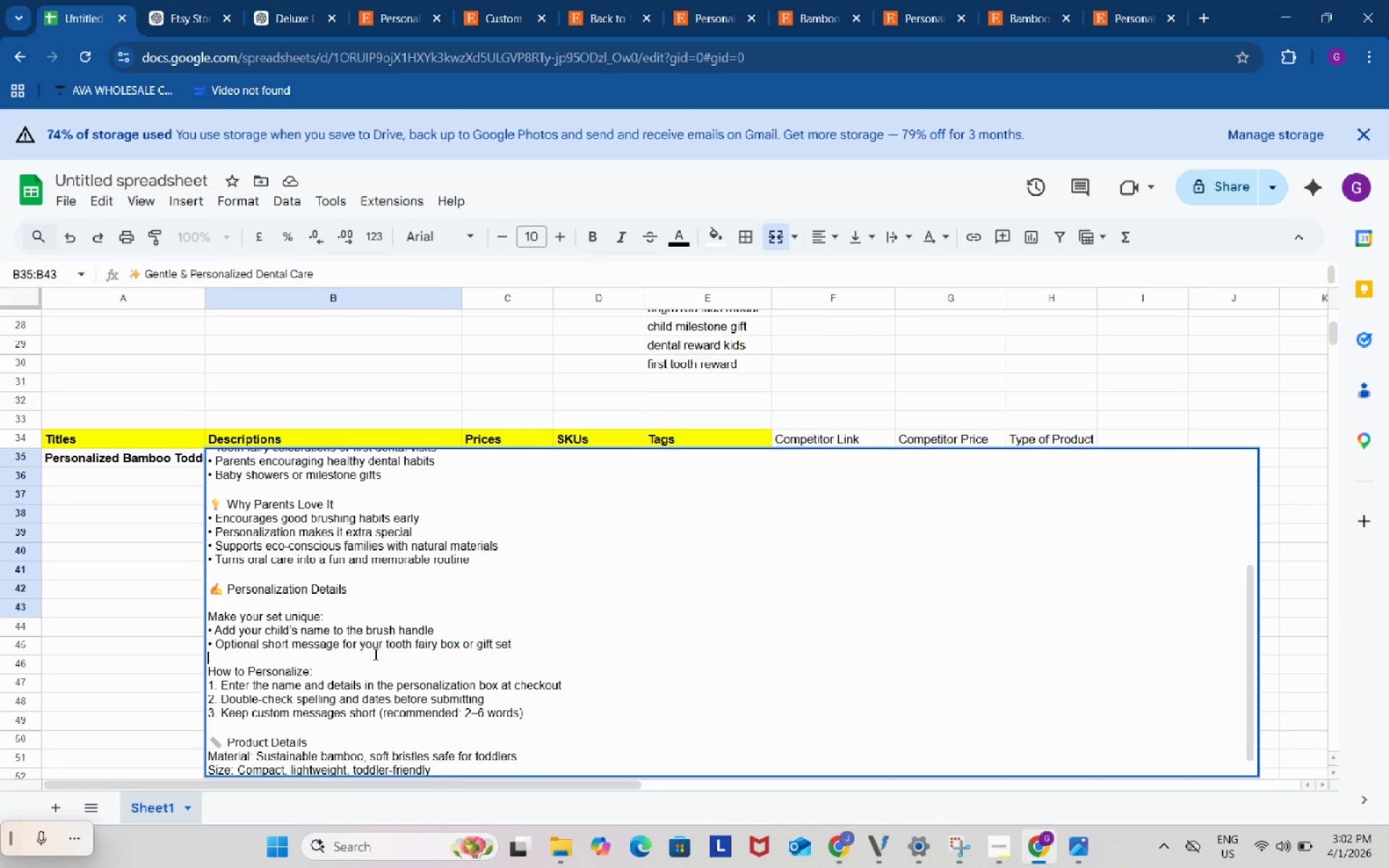 
left_click([374, 654])
 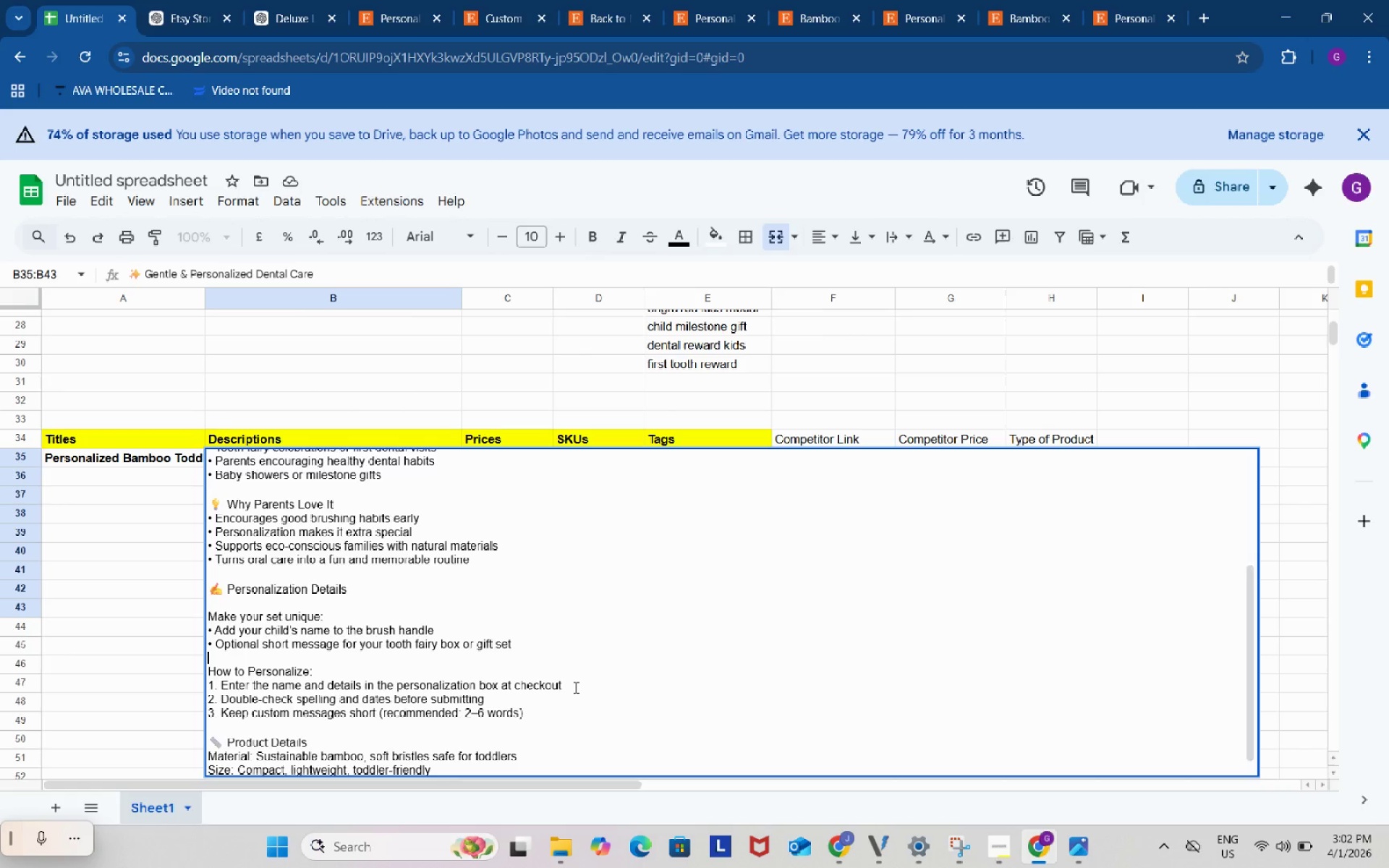 
scroll: coordinate [574, 687], scroll_direction: down, amount: 2.0
 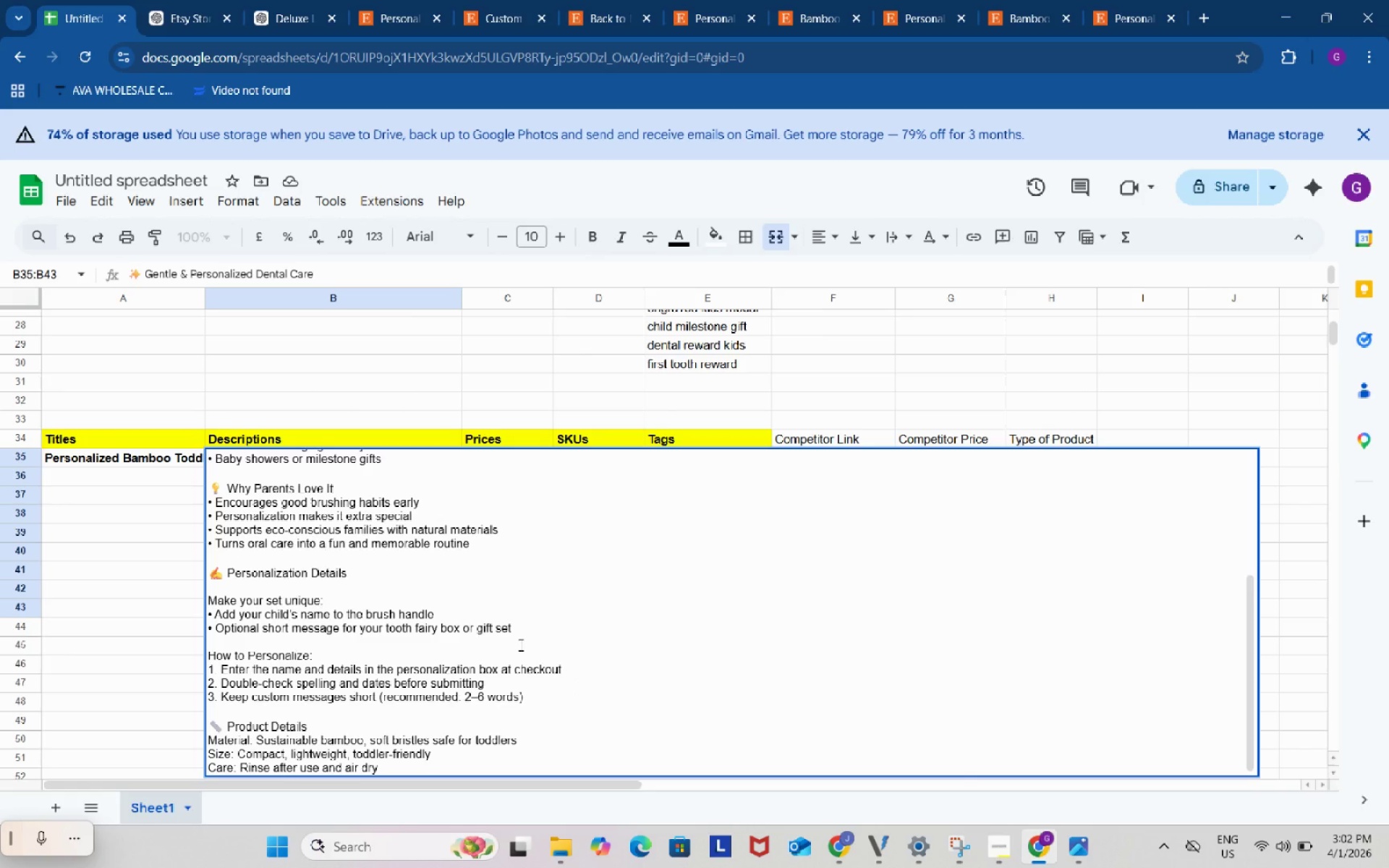 
left_click([519, 644])
 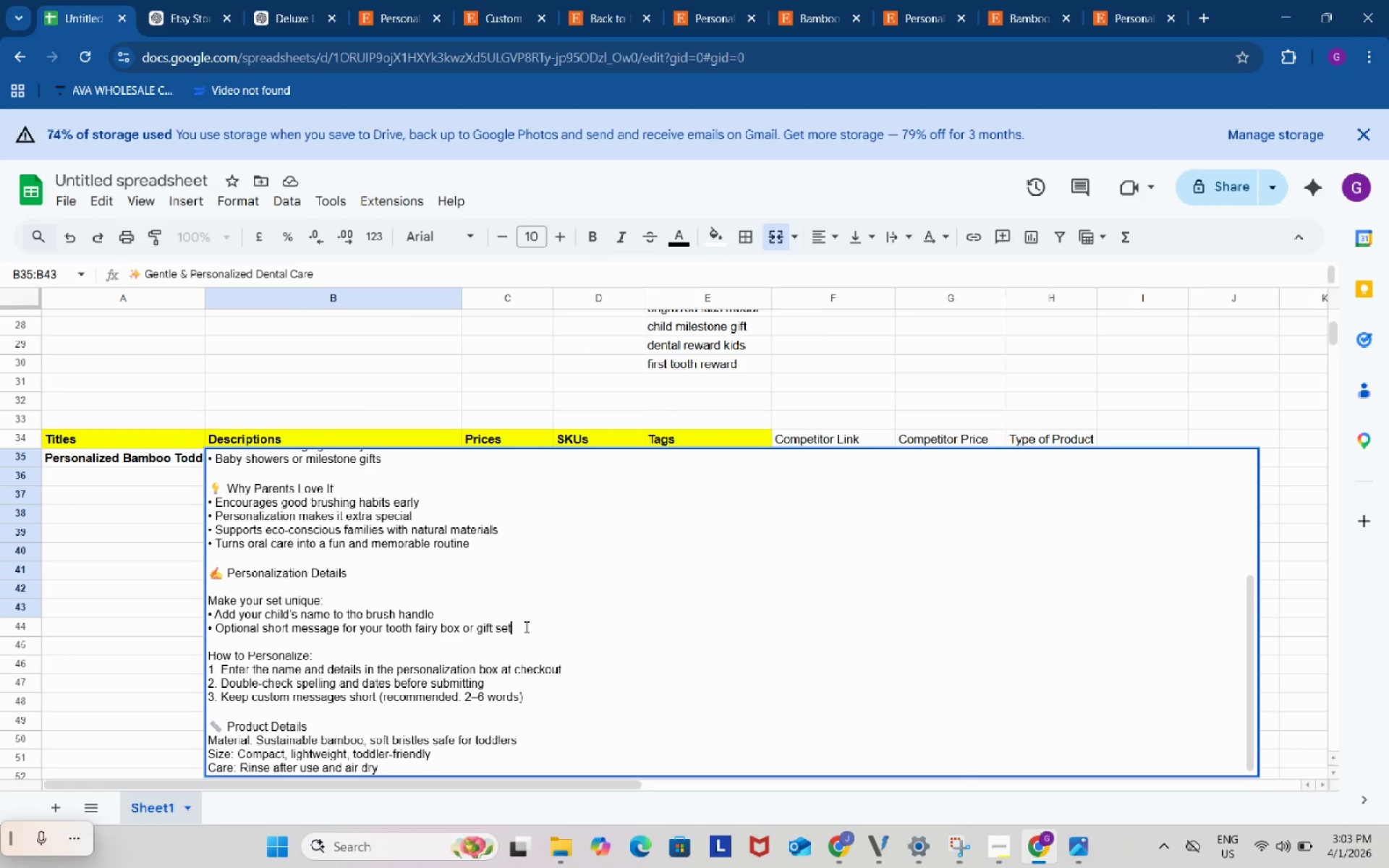 
left_click([525, 626])
 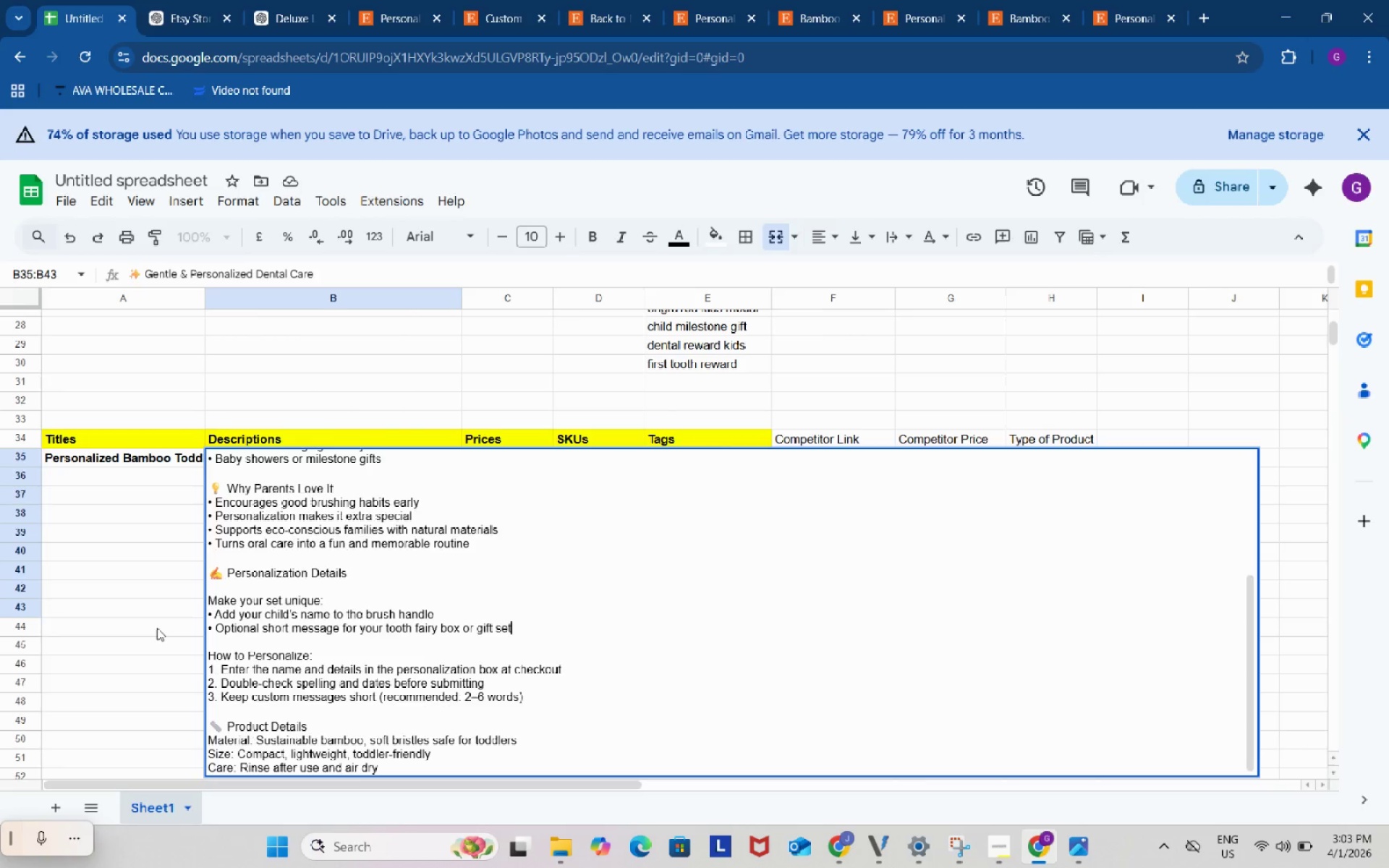 
left_click([157, 628])
 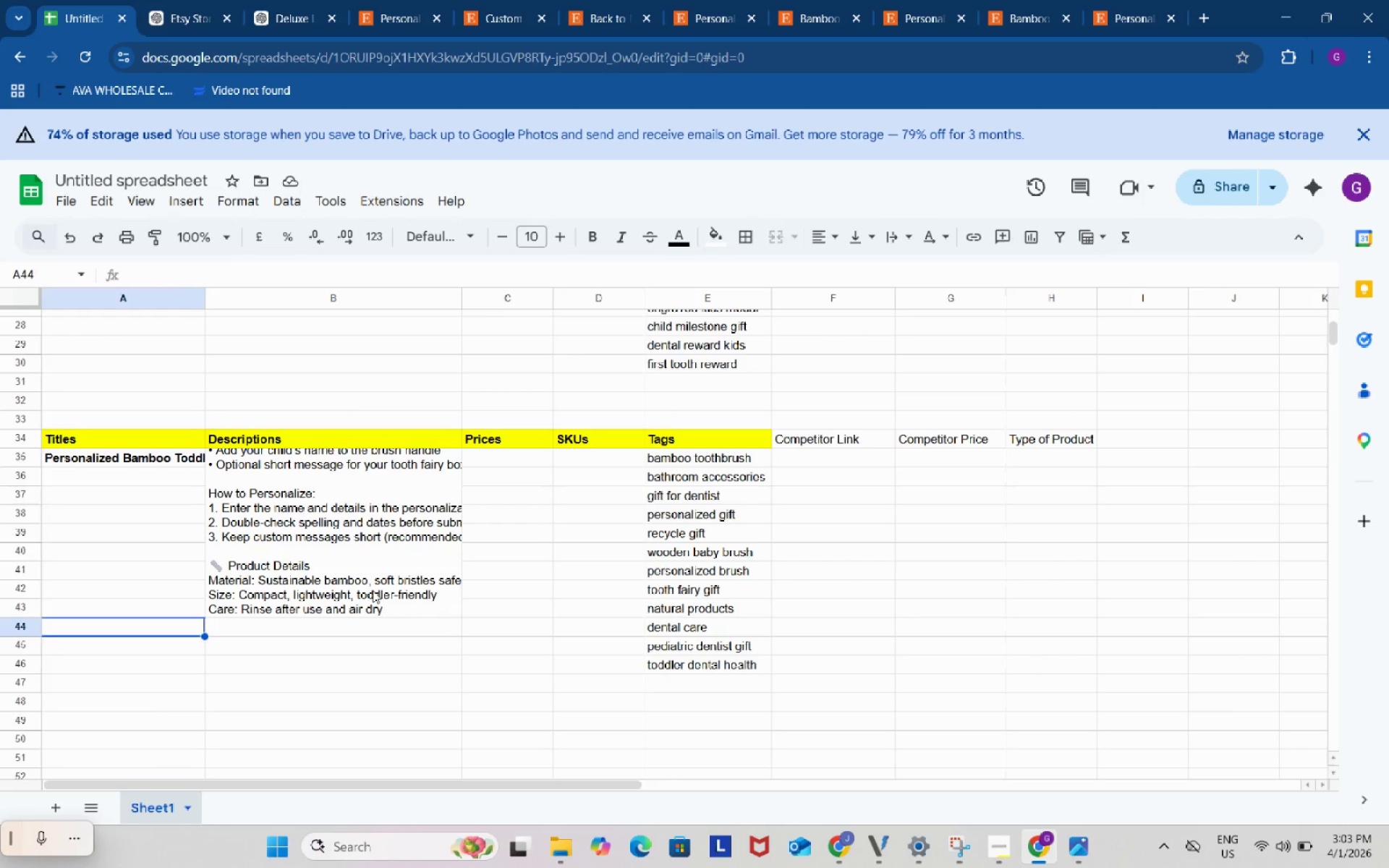 
left_click([373, 590])
 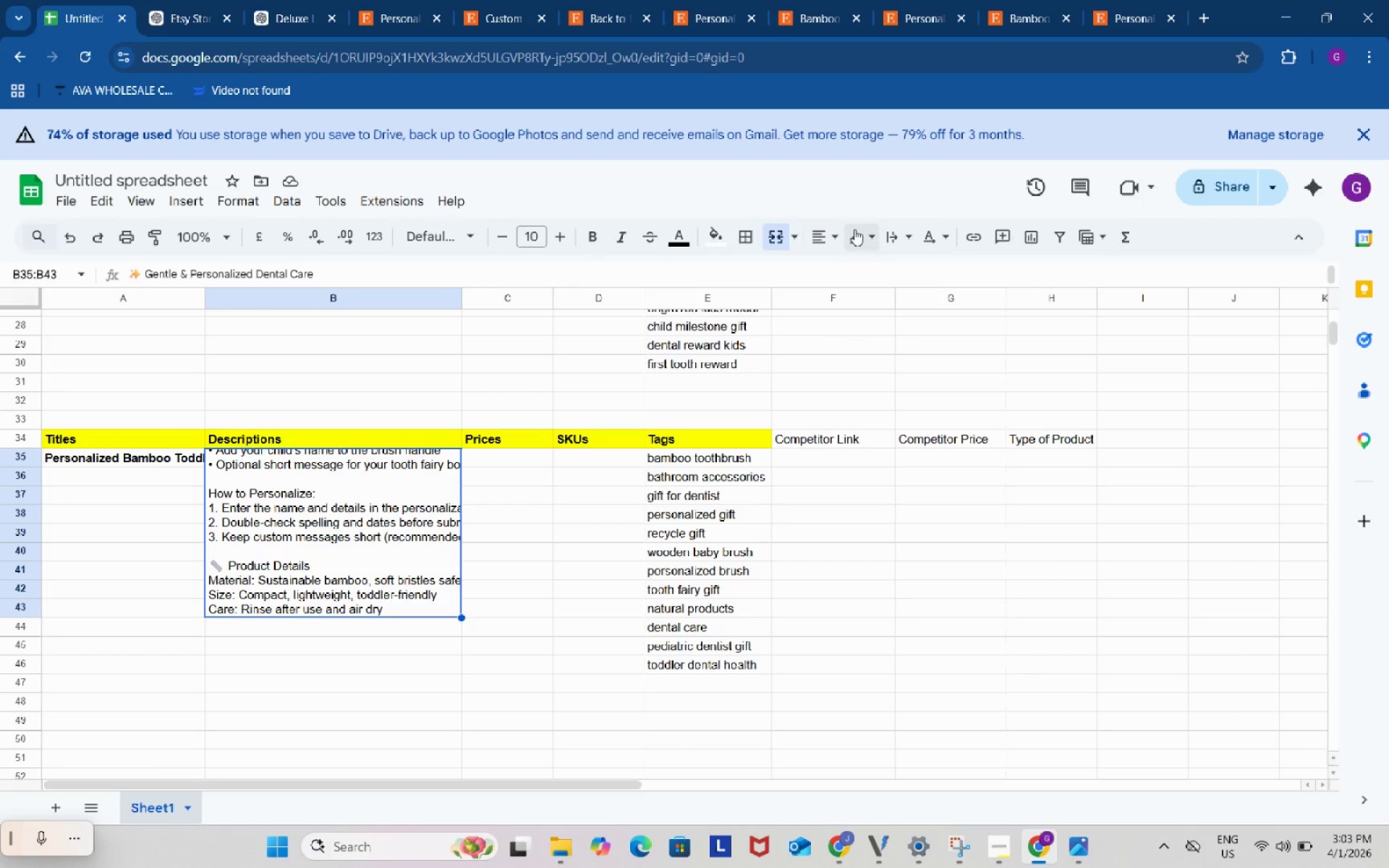 
left_click([854, 229])
 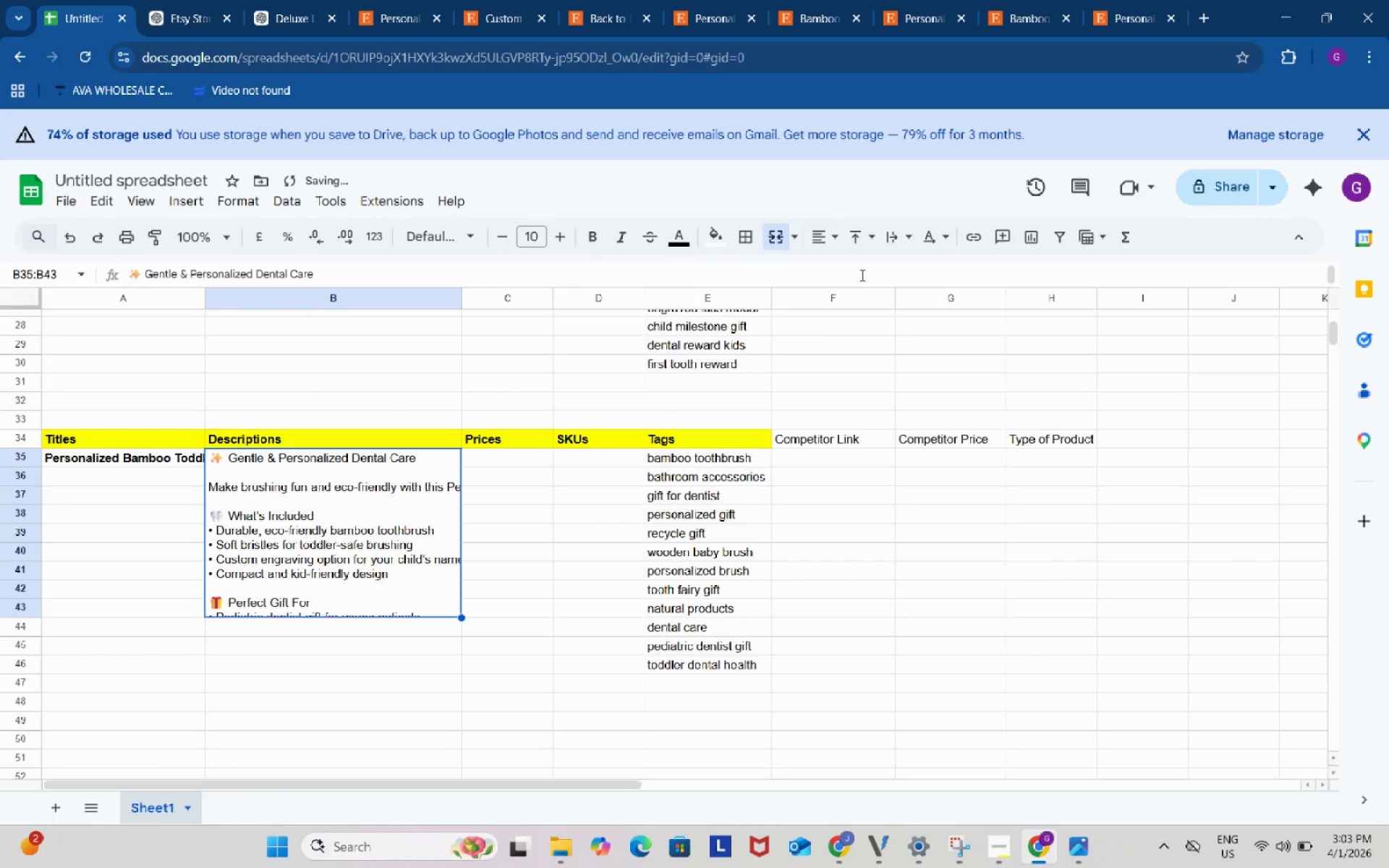 
left_click([861, 275])
 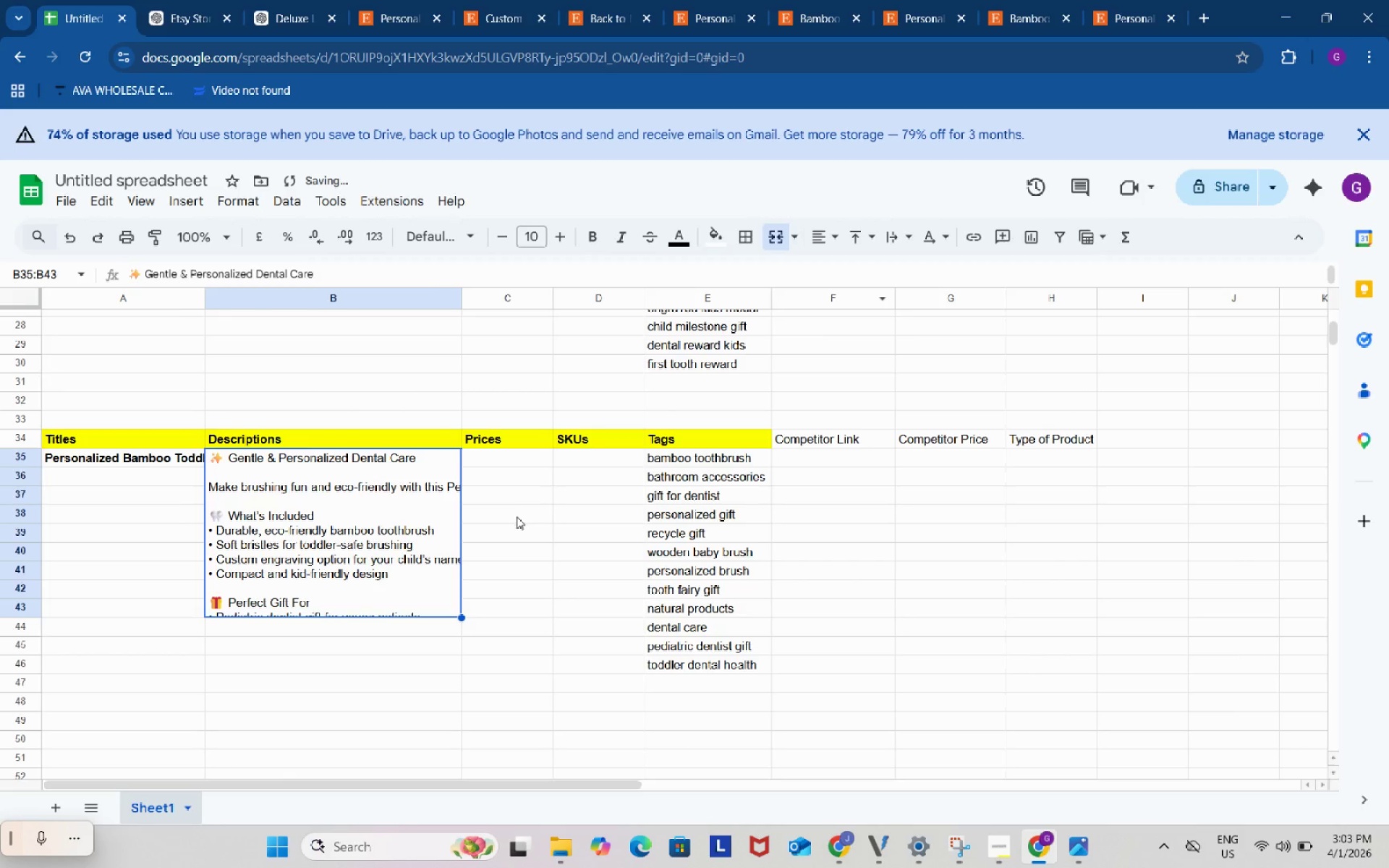 
left_click([517, 516])
 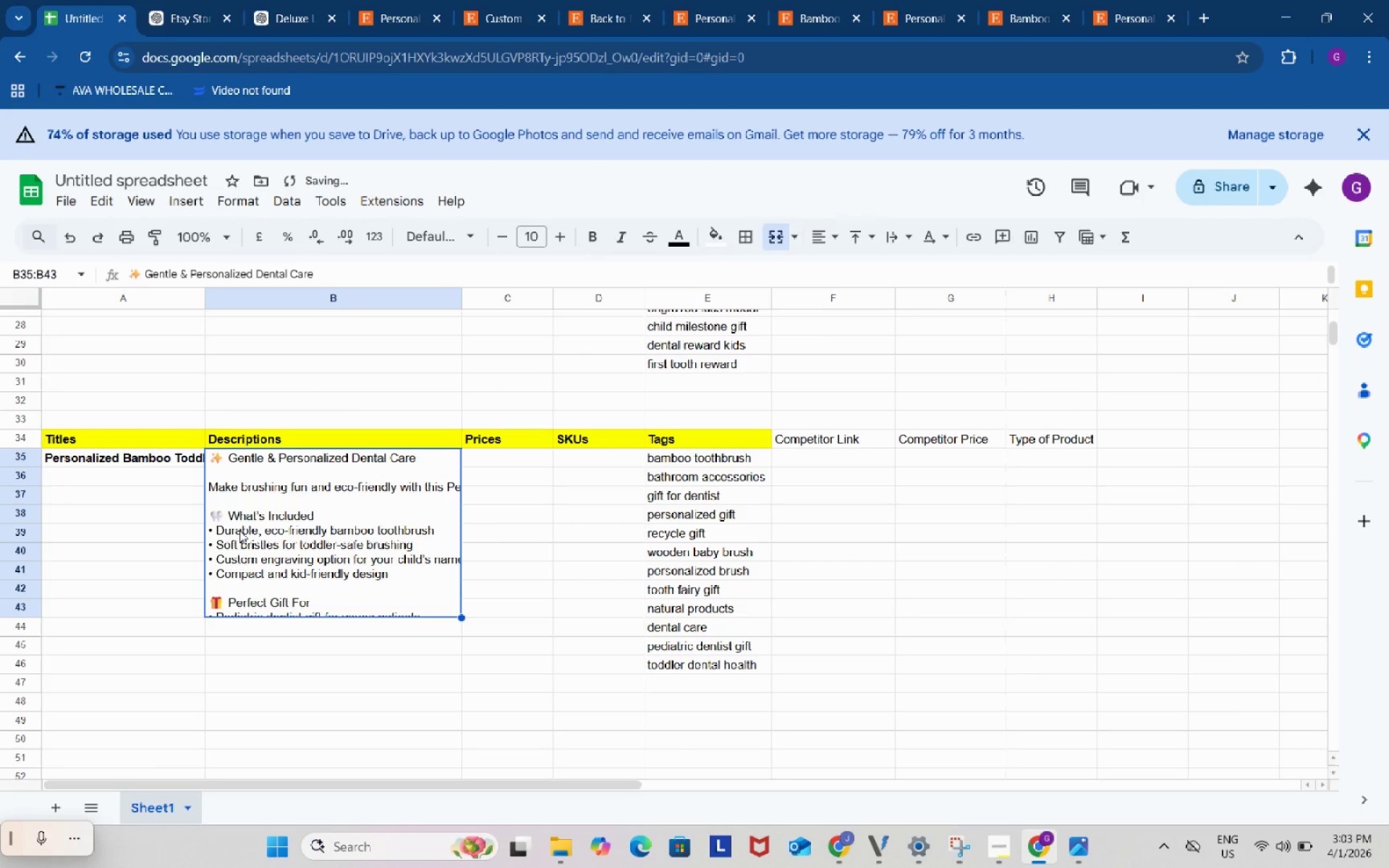 
left_click([239, 530])
 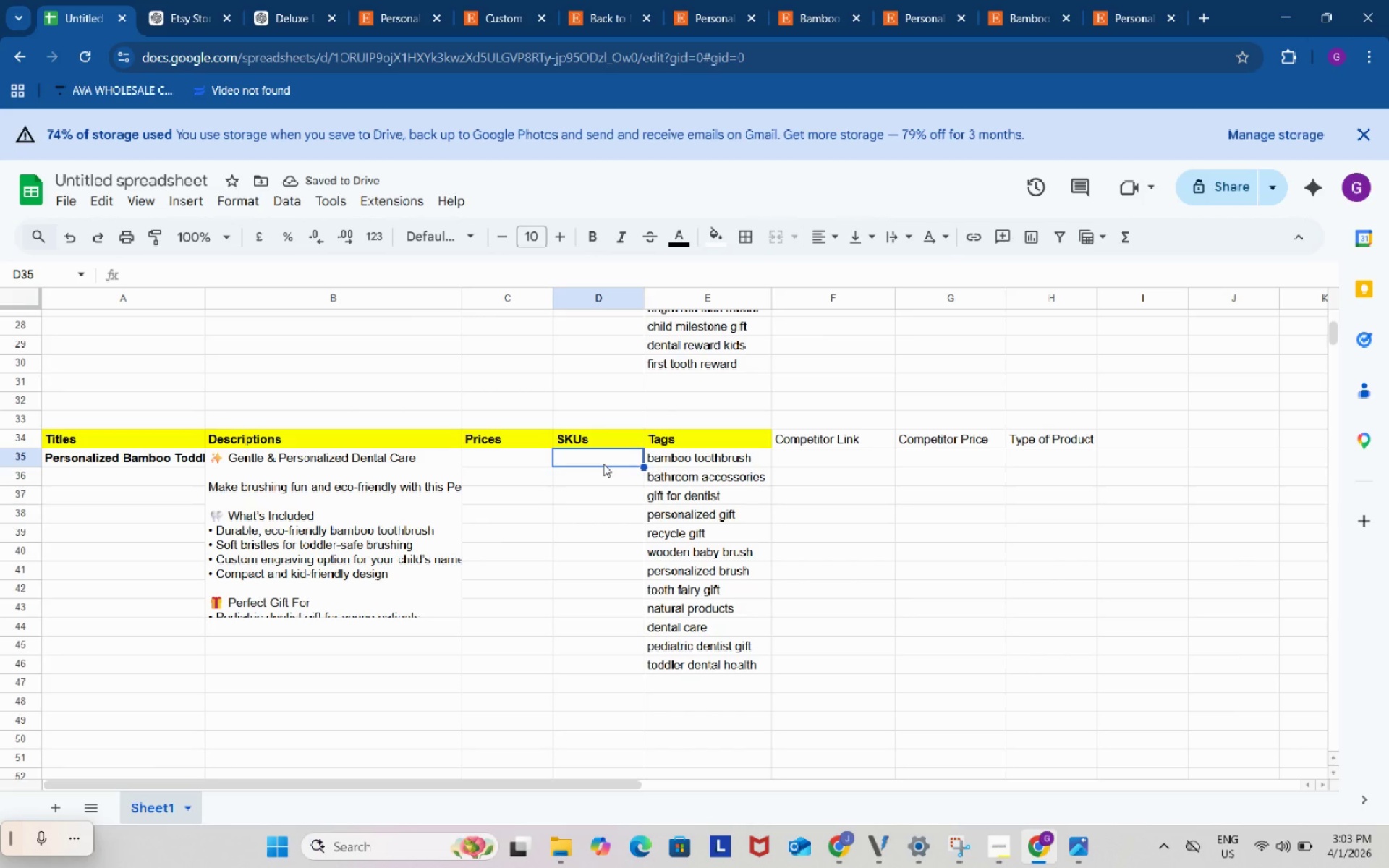 
double_click([603, 464])
 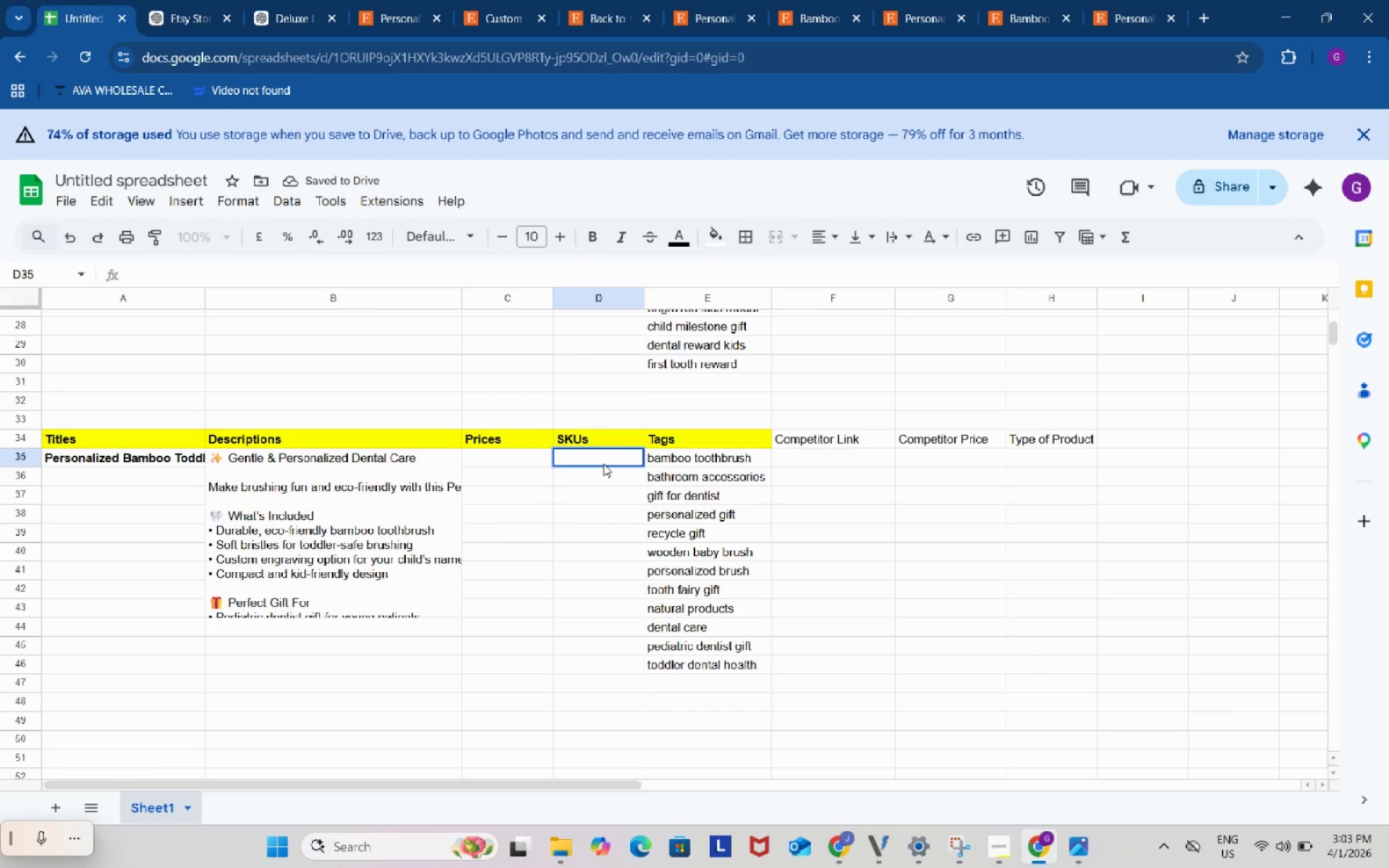 
type(PBTS01)
 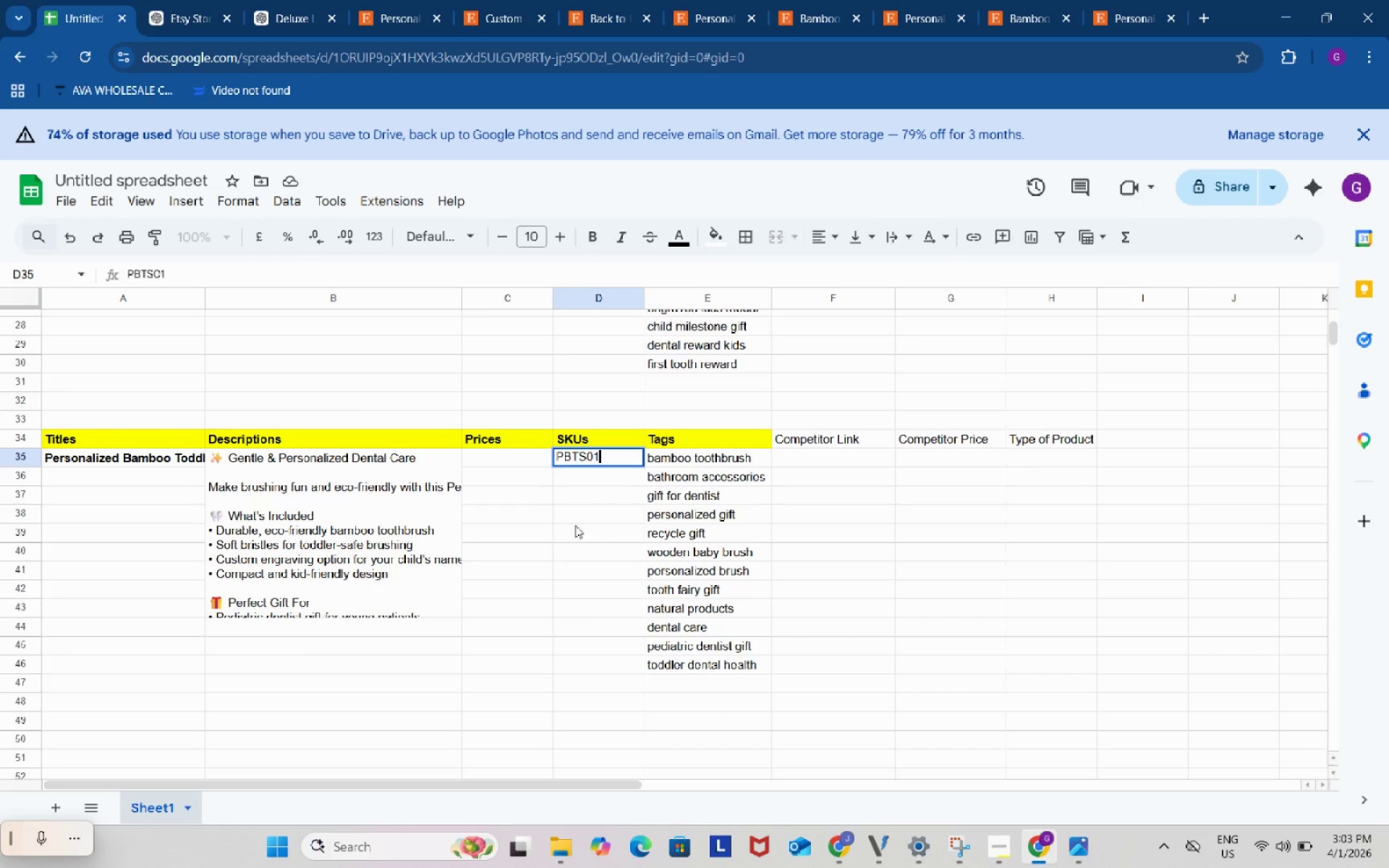 
left_click([569, 530])
 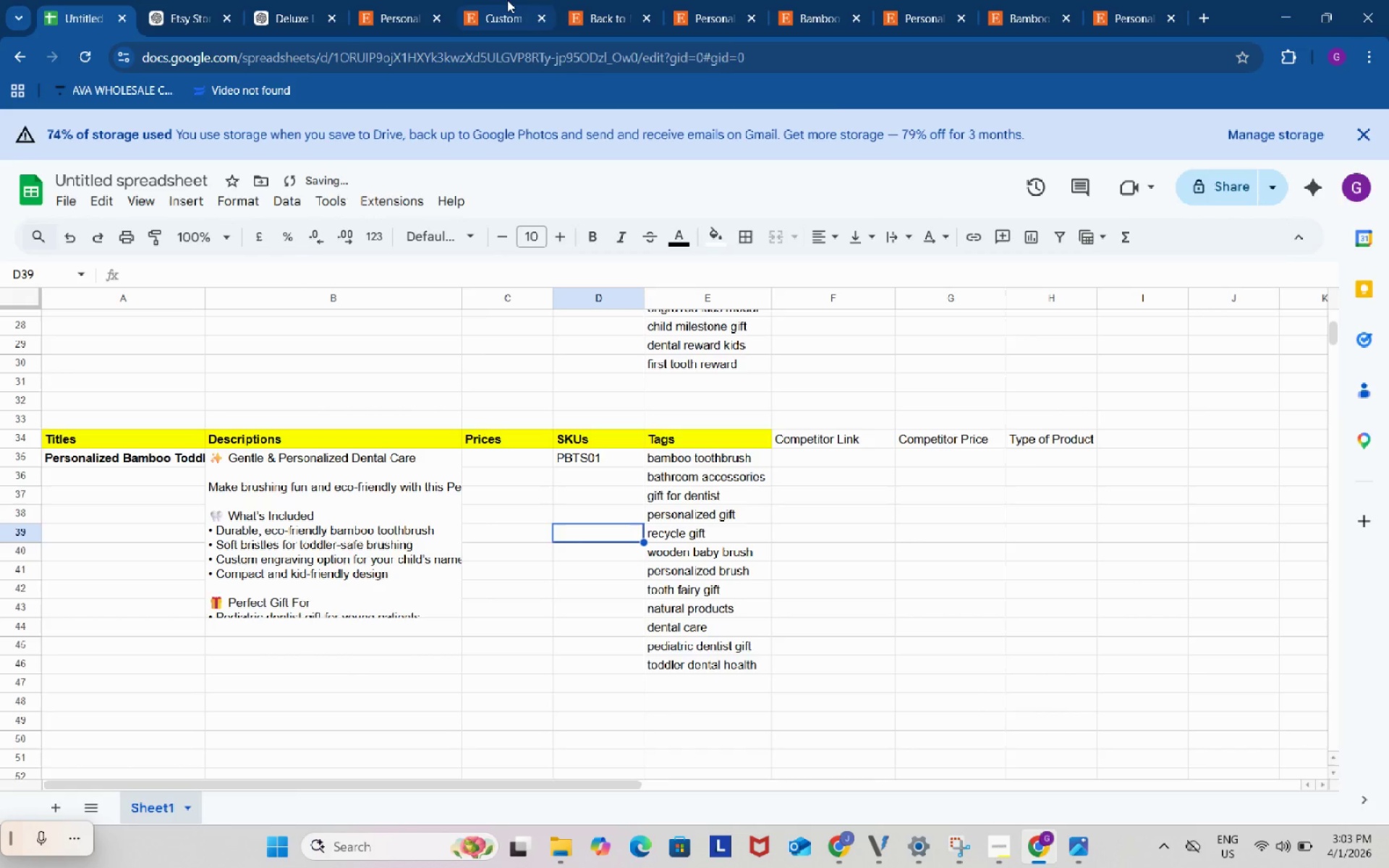 
left_click([507, 0])
 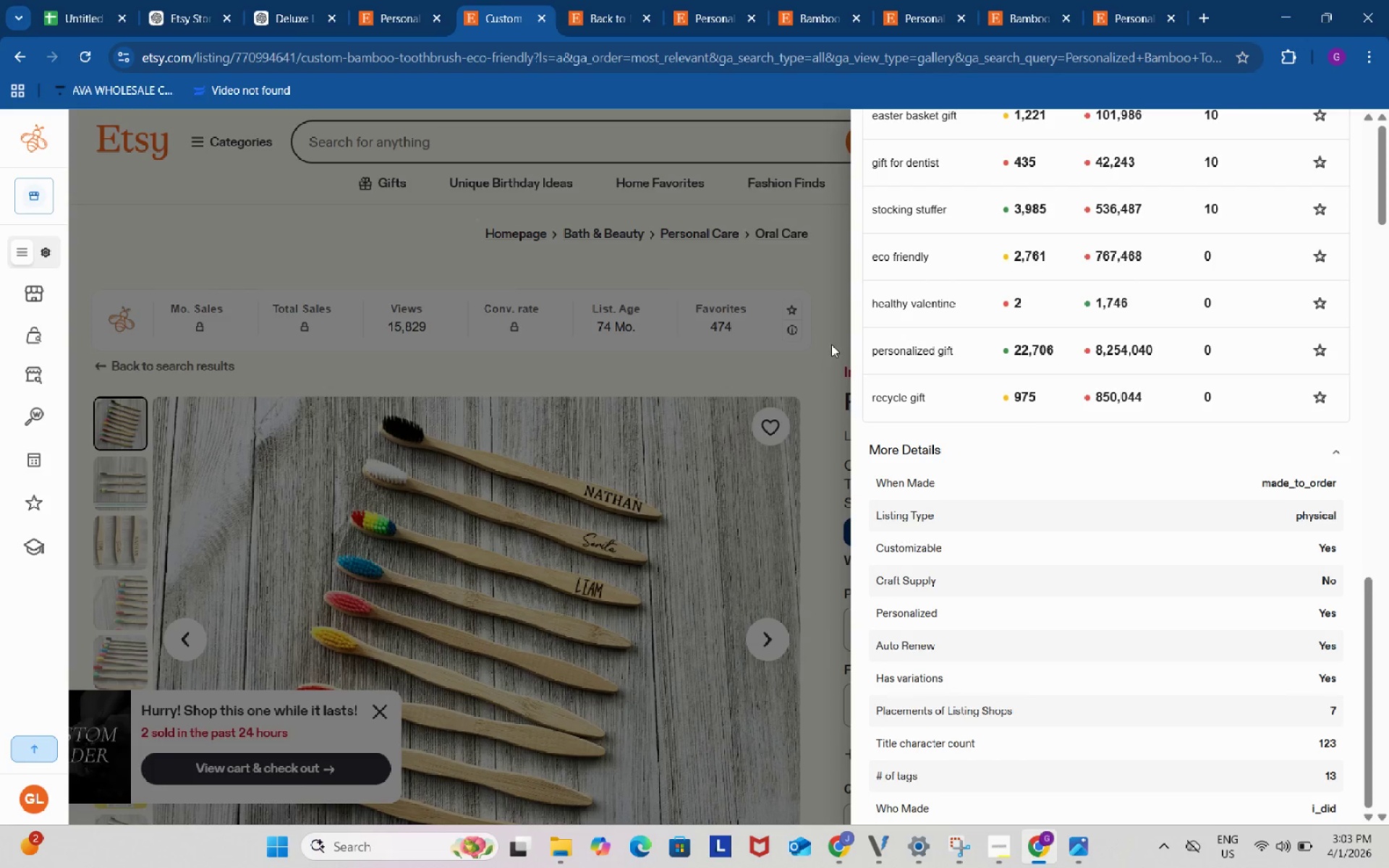 
left_click([831, 344])
 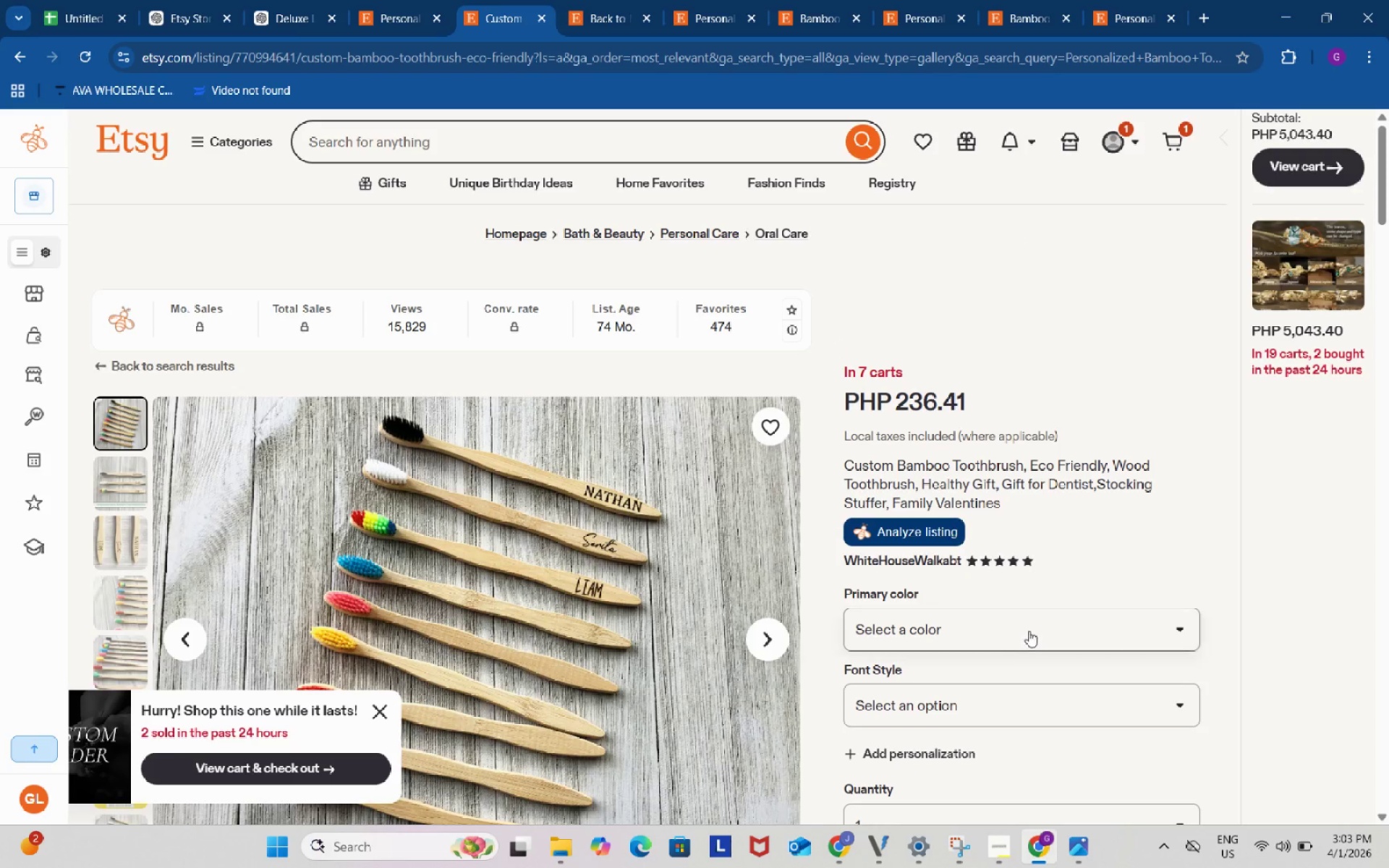 
left_click([1031, 631])
 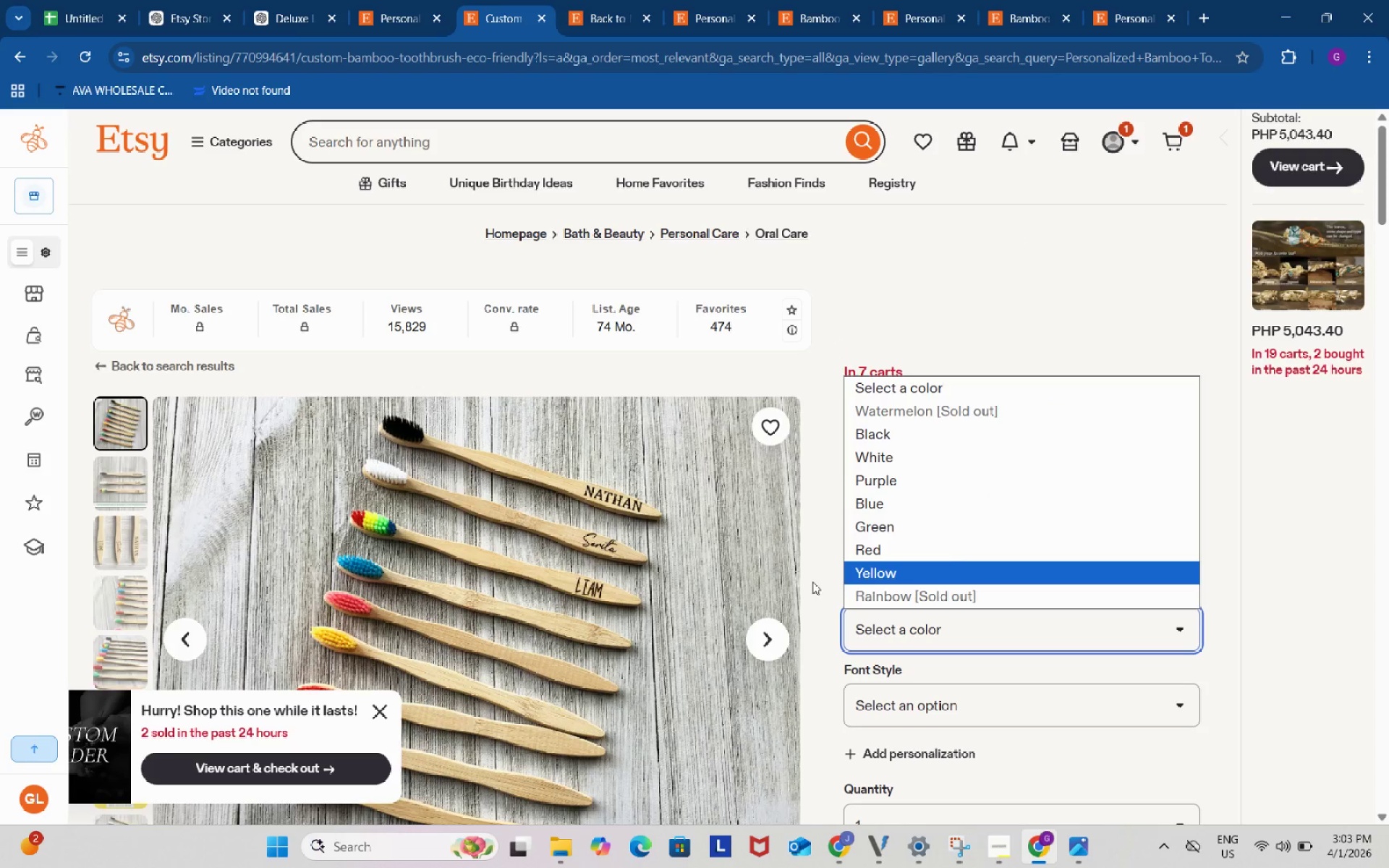 
left_click([818, 566])
 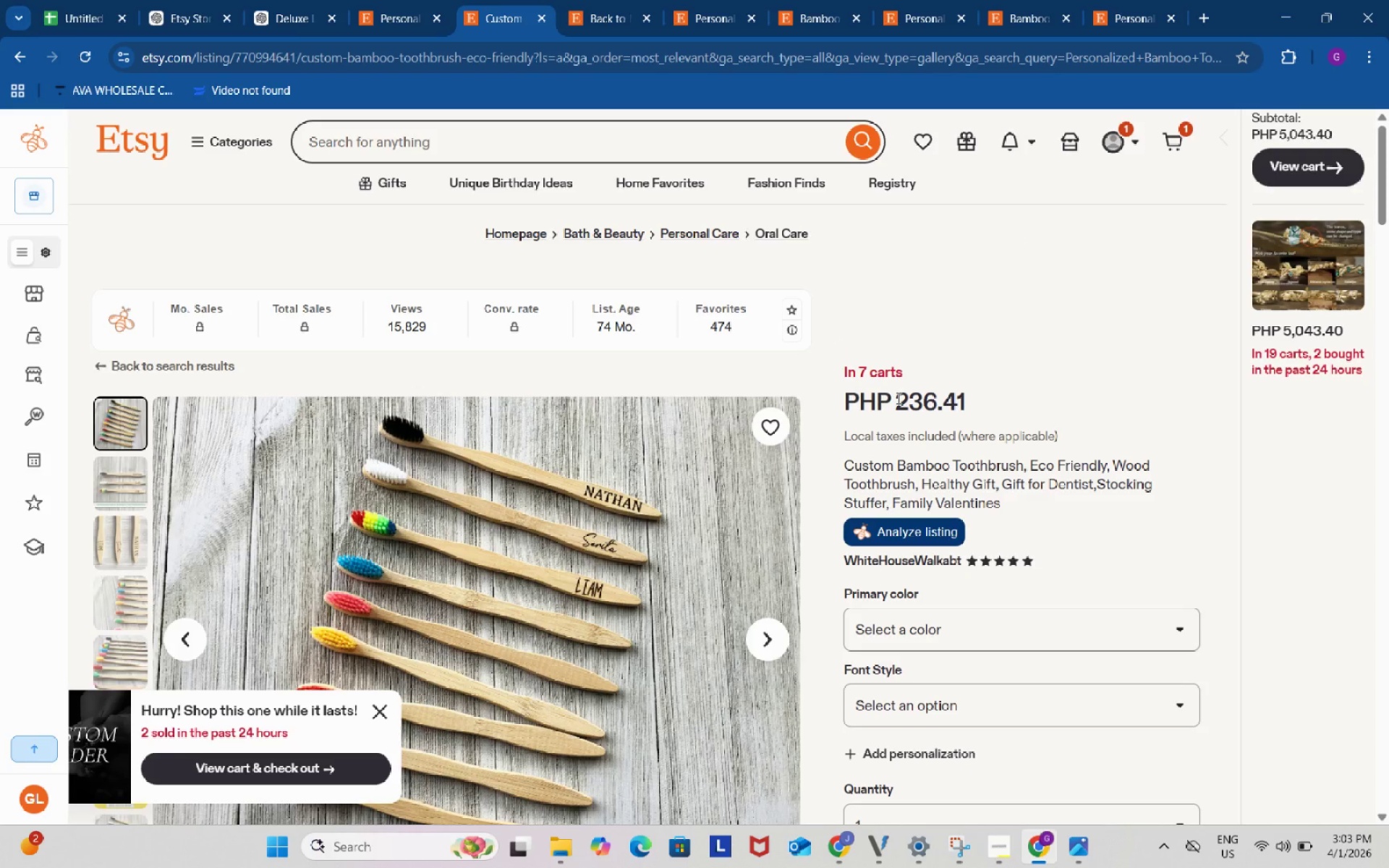 
left_click_drag(start_coordinate=[897, 398], to_coordinate=[969, 407])
 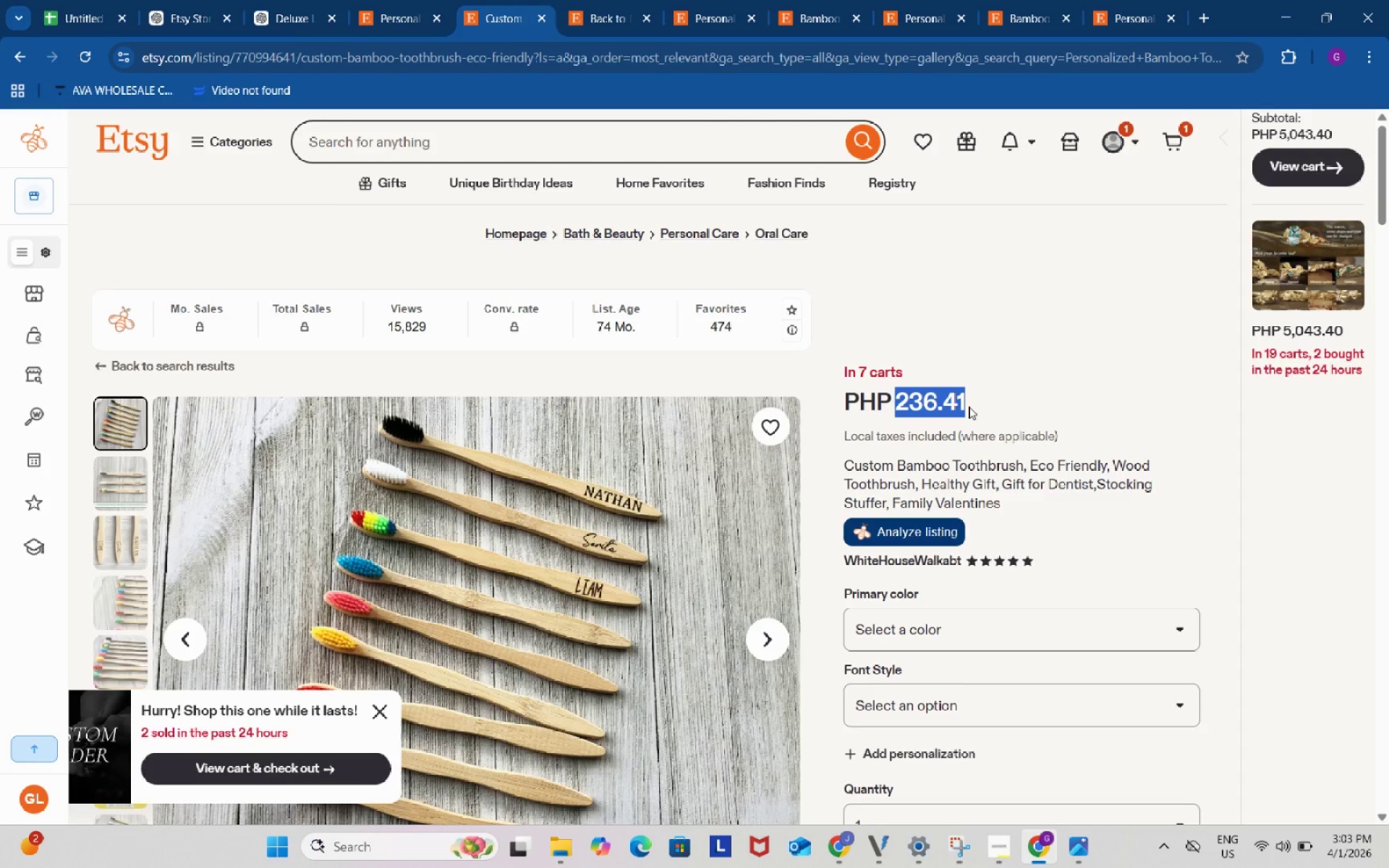 
key(Control+C)
 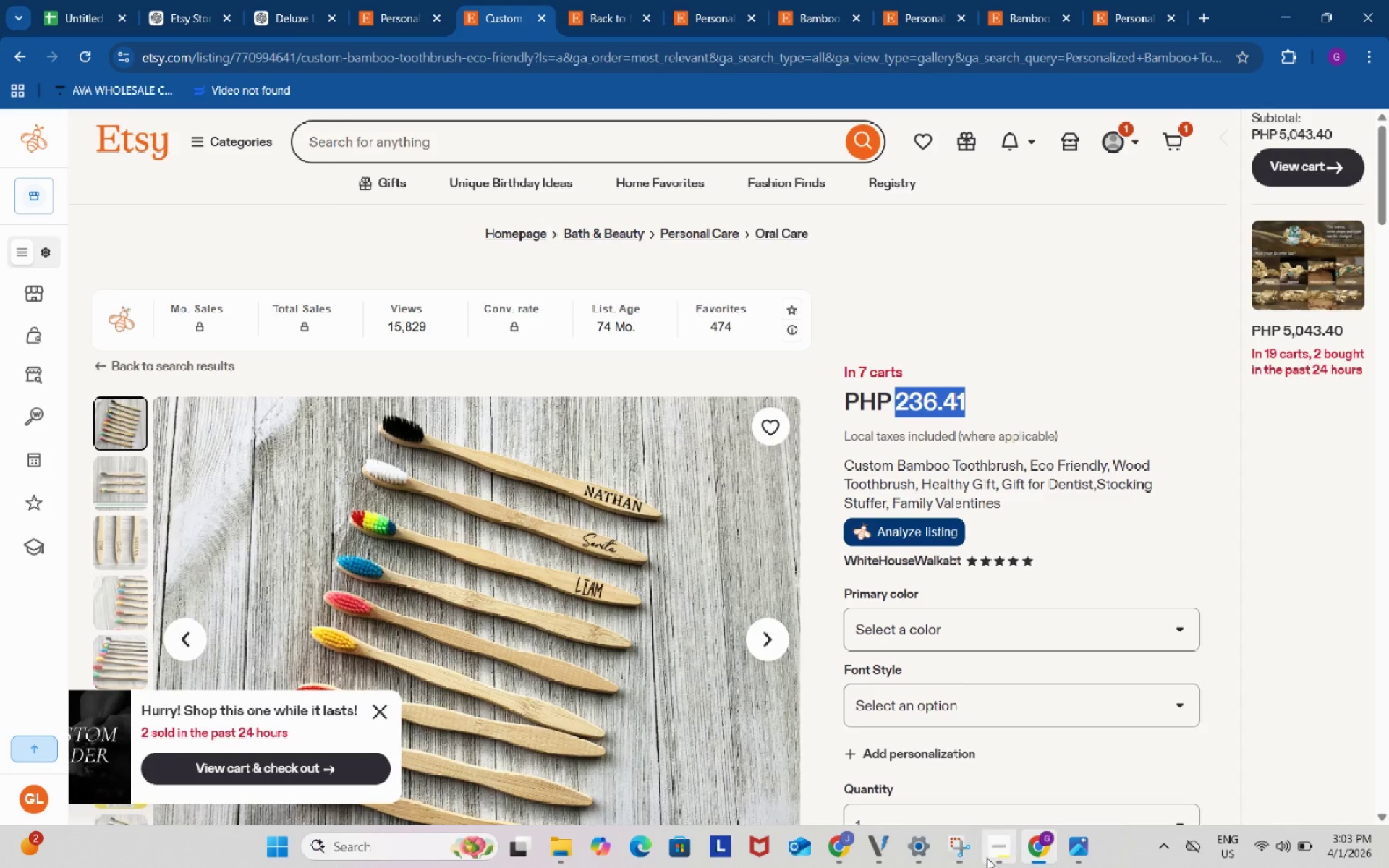 
left_click([989, 851])